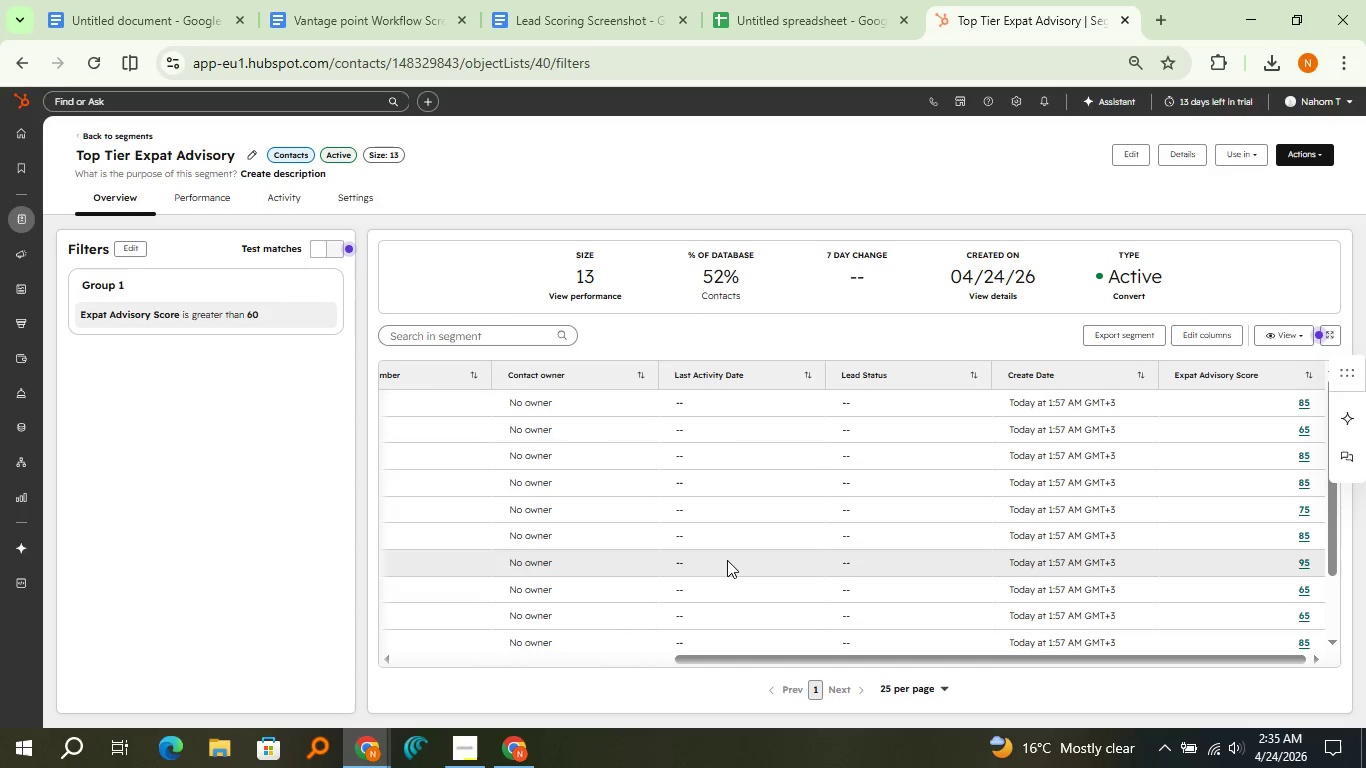 
scroll: coordinate [727, 560], scroll_direction: down, amount: 2.0
 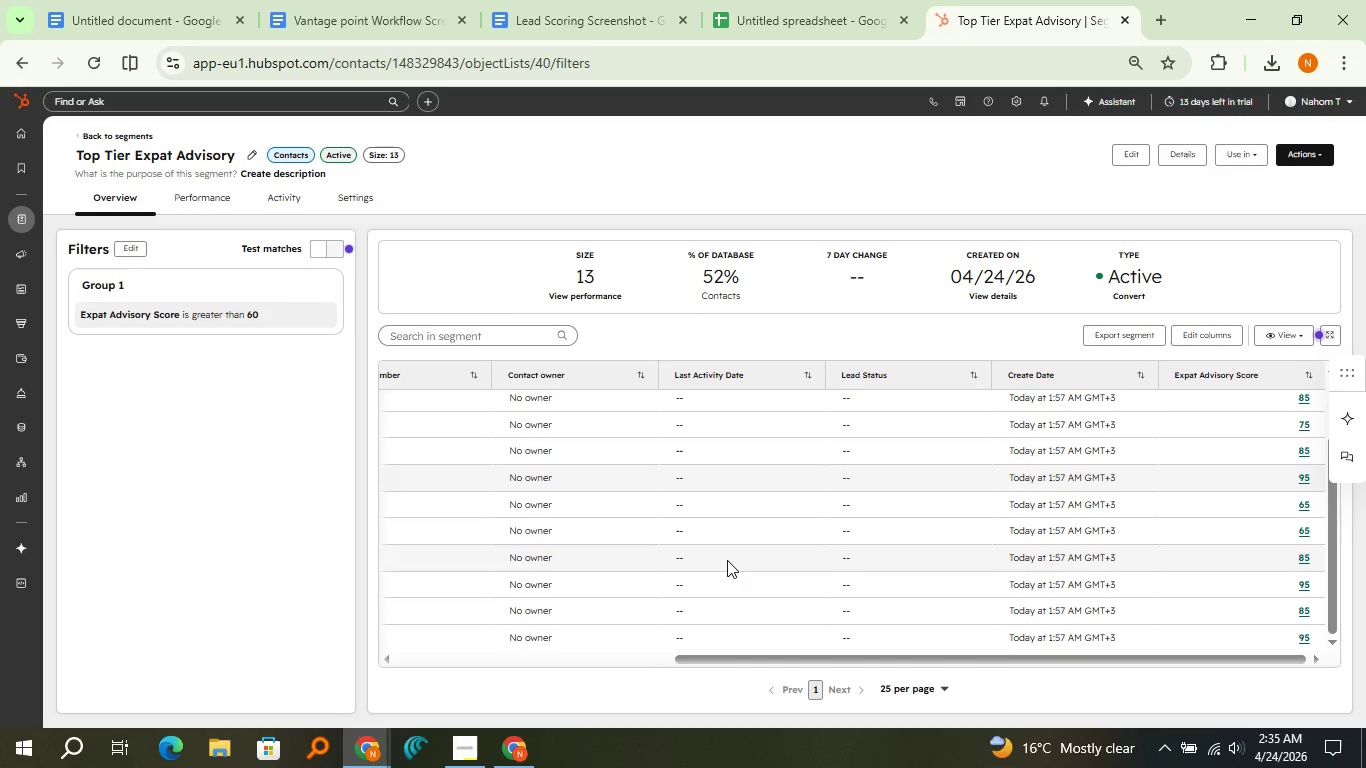 
scroll: coordinate [727, 560], scroll_direction: up, amount: 5.0
 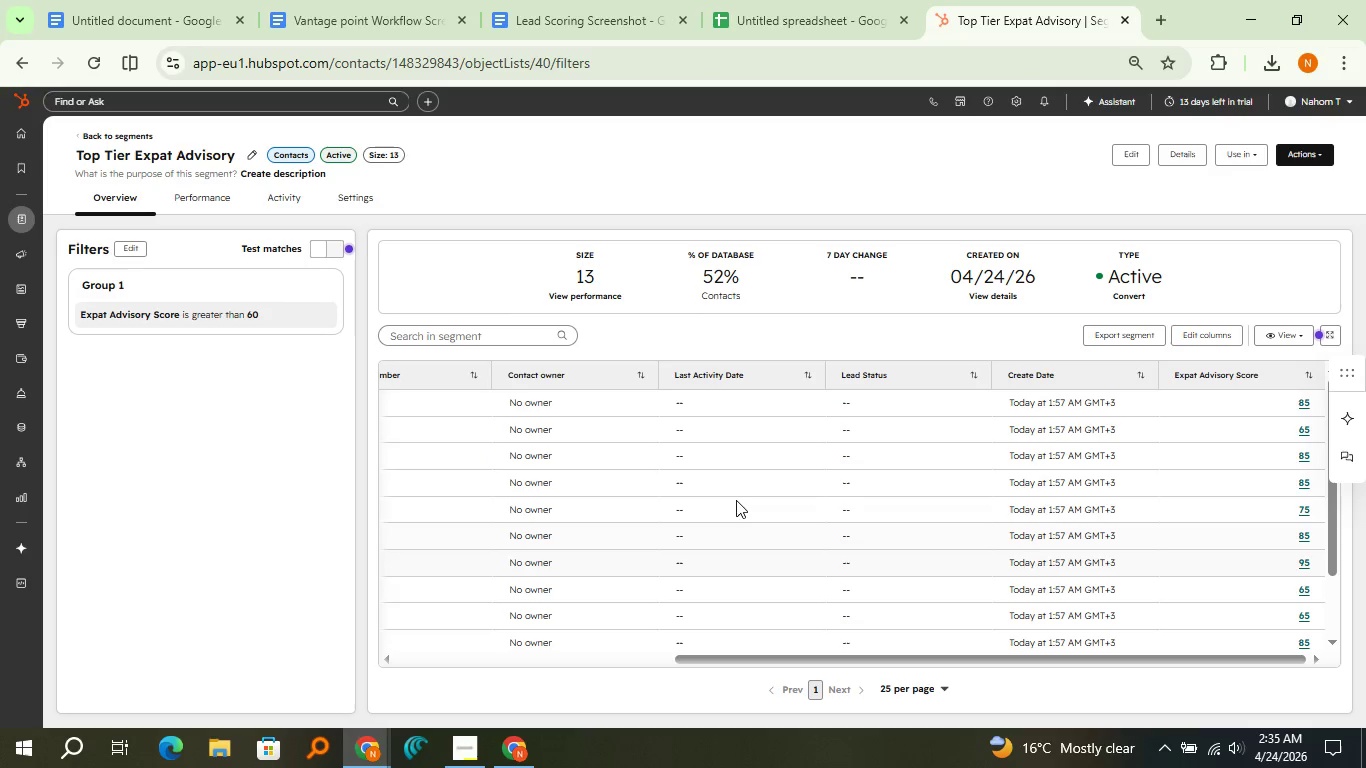 
left_click([1187, 344])
 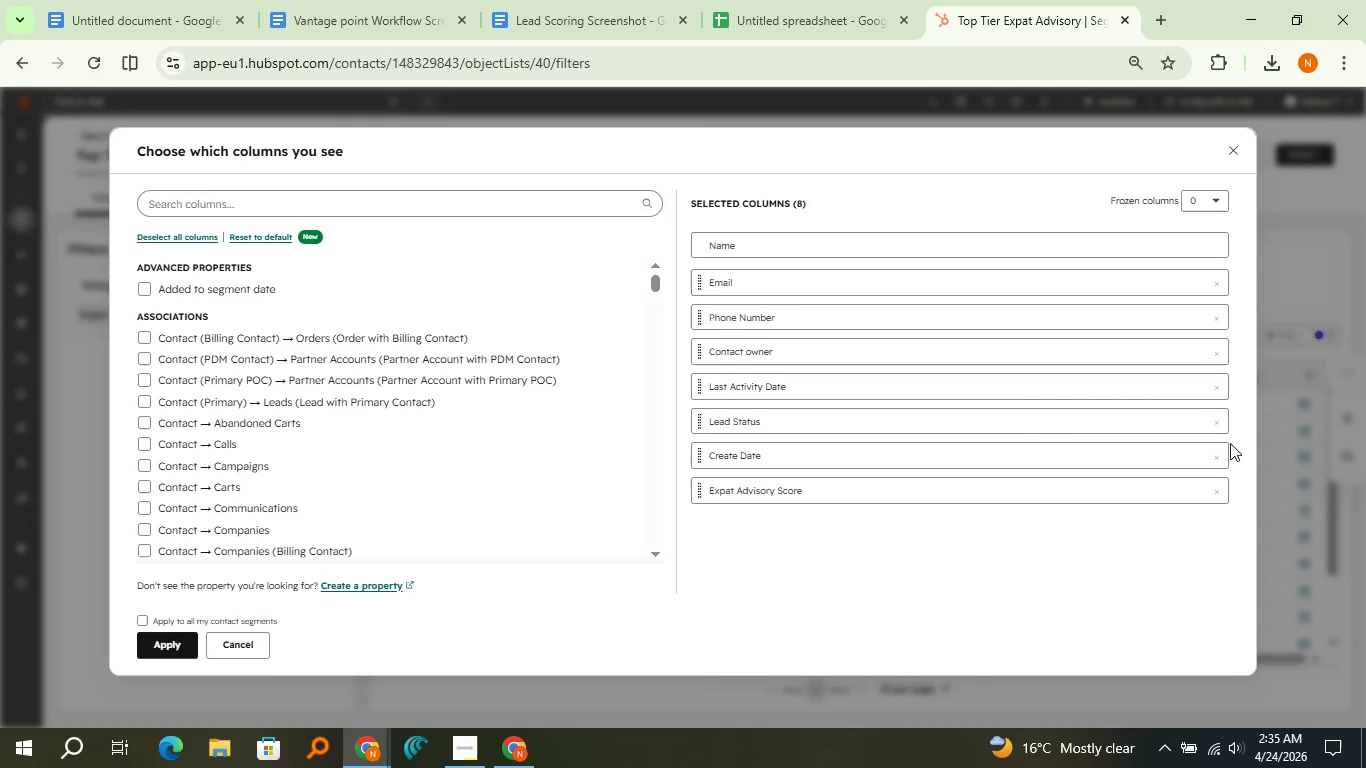 
left_click([1222, 423])
 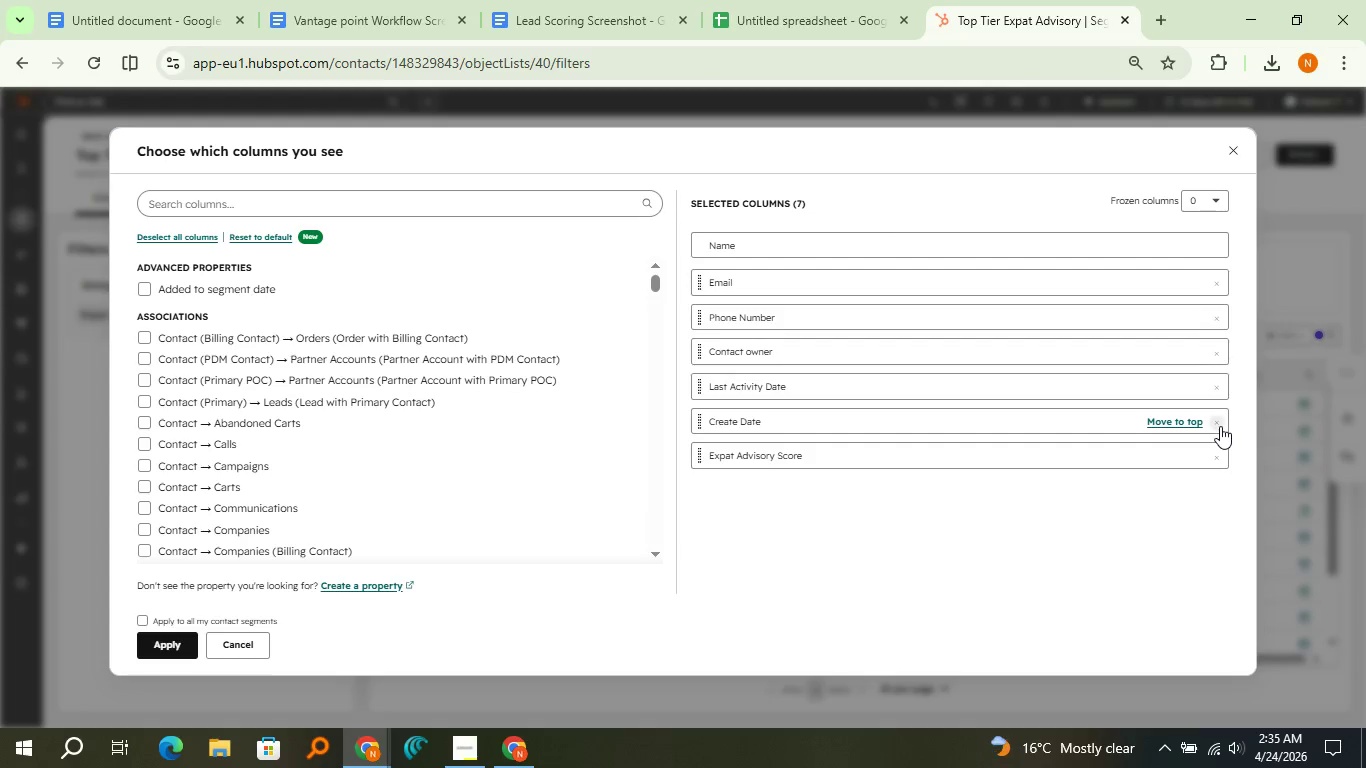 
left_click([1220, 426])
 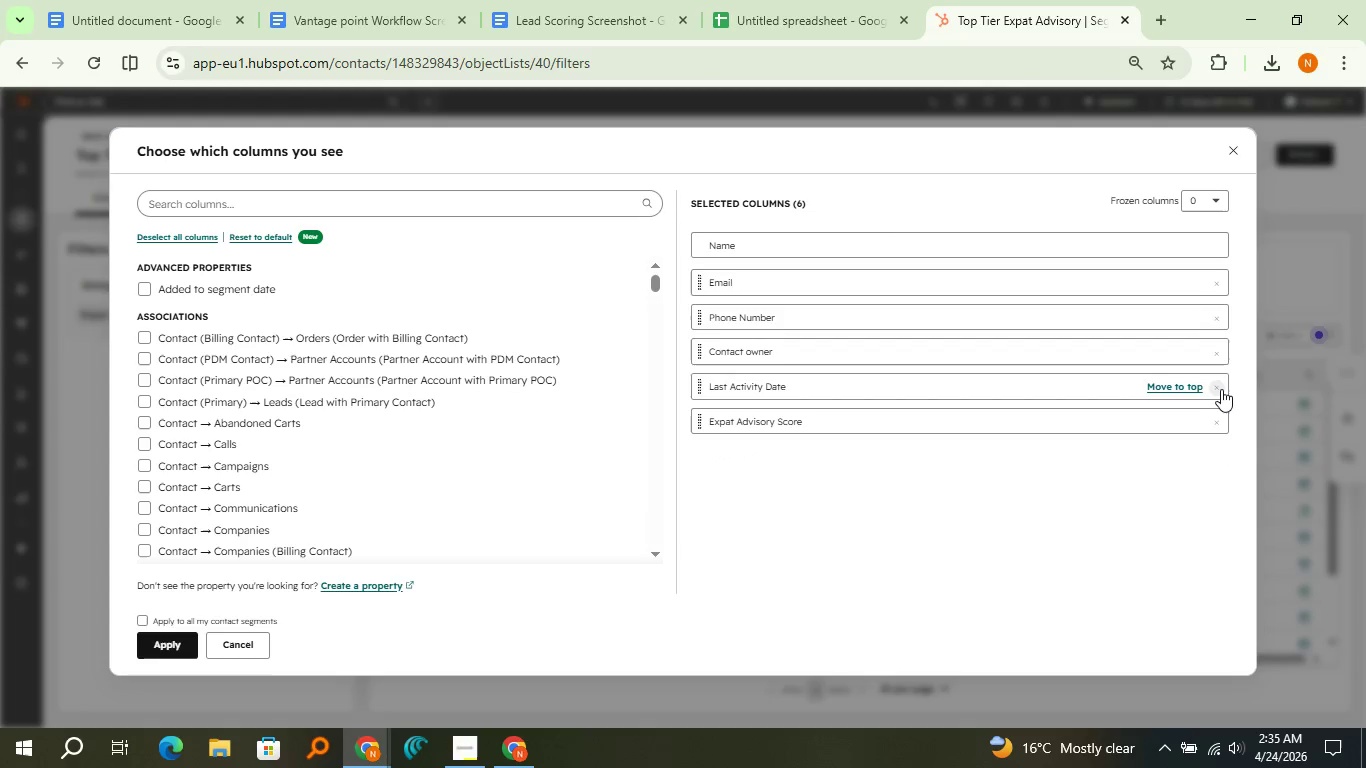 
left_click([1221, 389])
 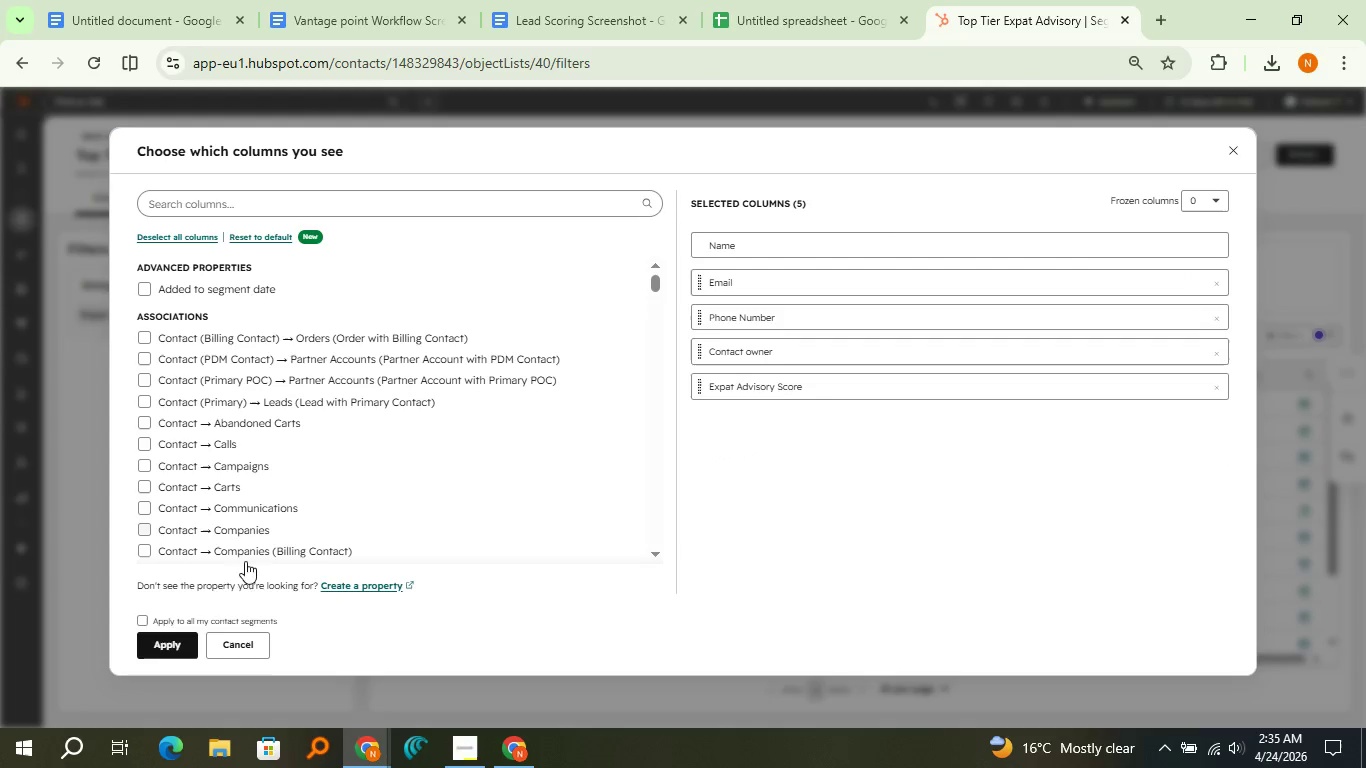 
left_click([187, 637])
 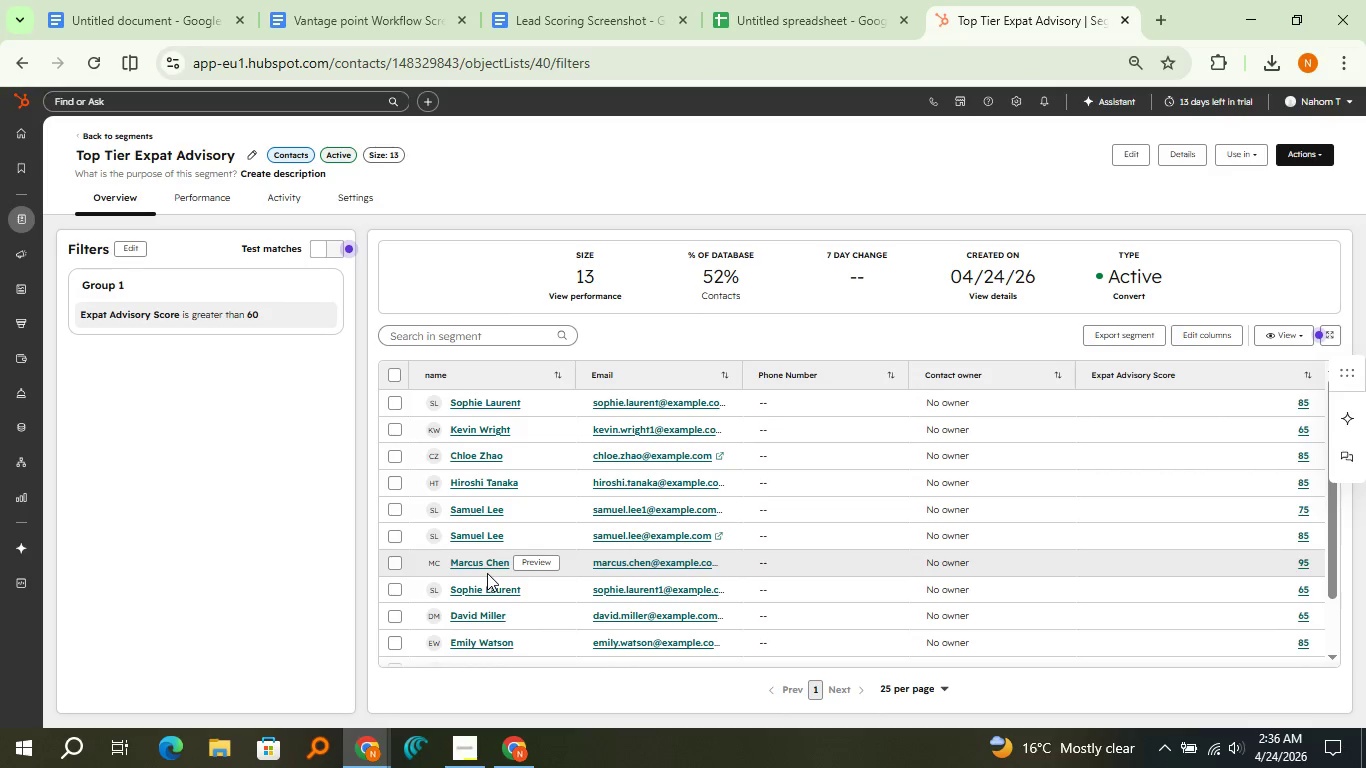 
wait(11.95)
 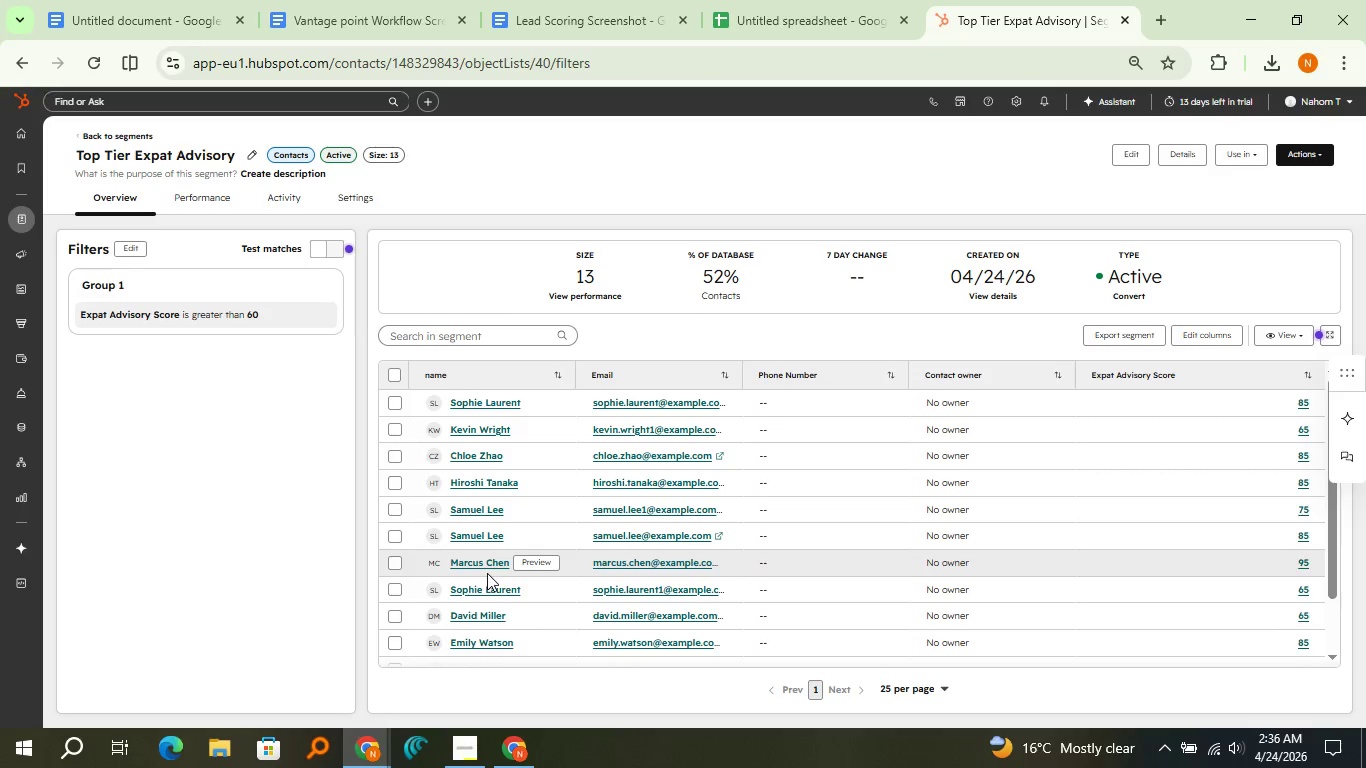 
key(Meta+Shift+S)
 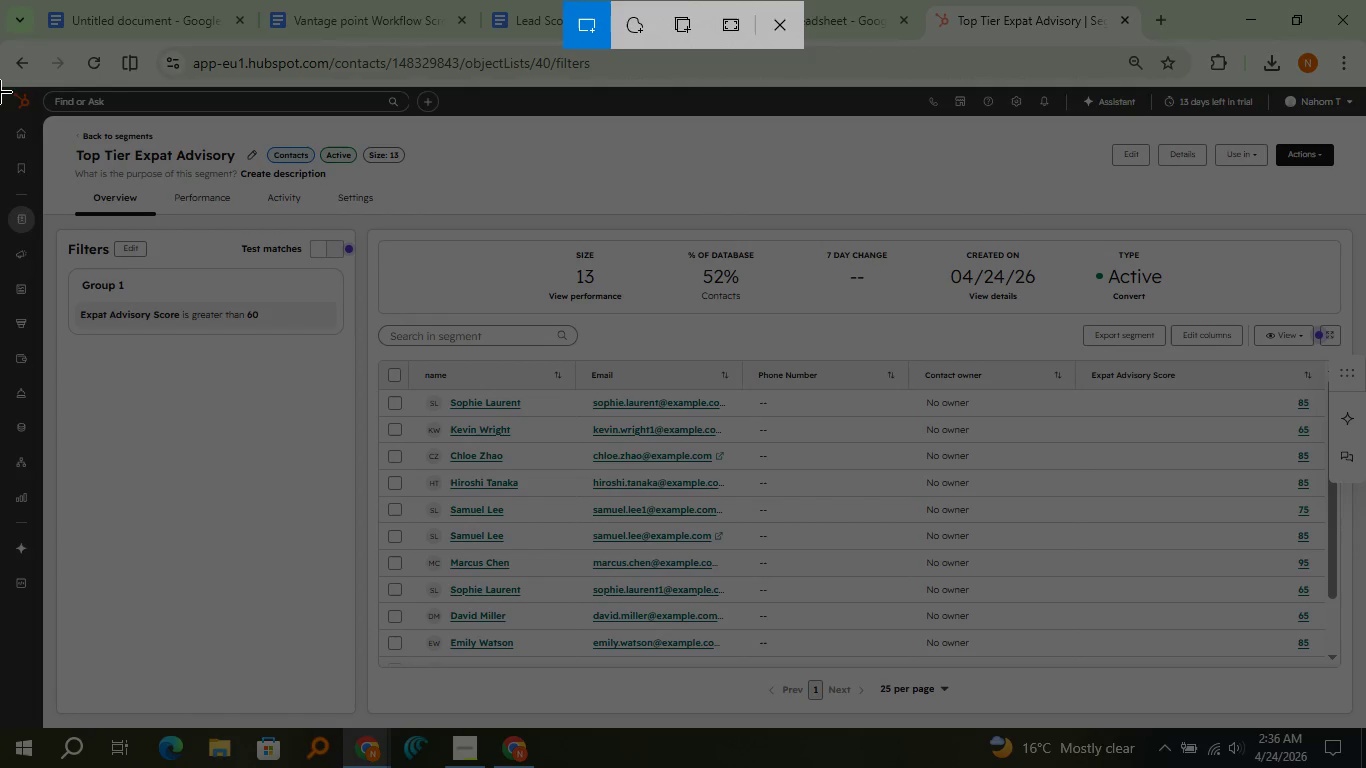 
left_click_drag(start_coordinate=[0, 86], to_coordinate=[1365, 725])
 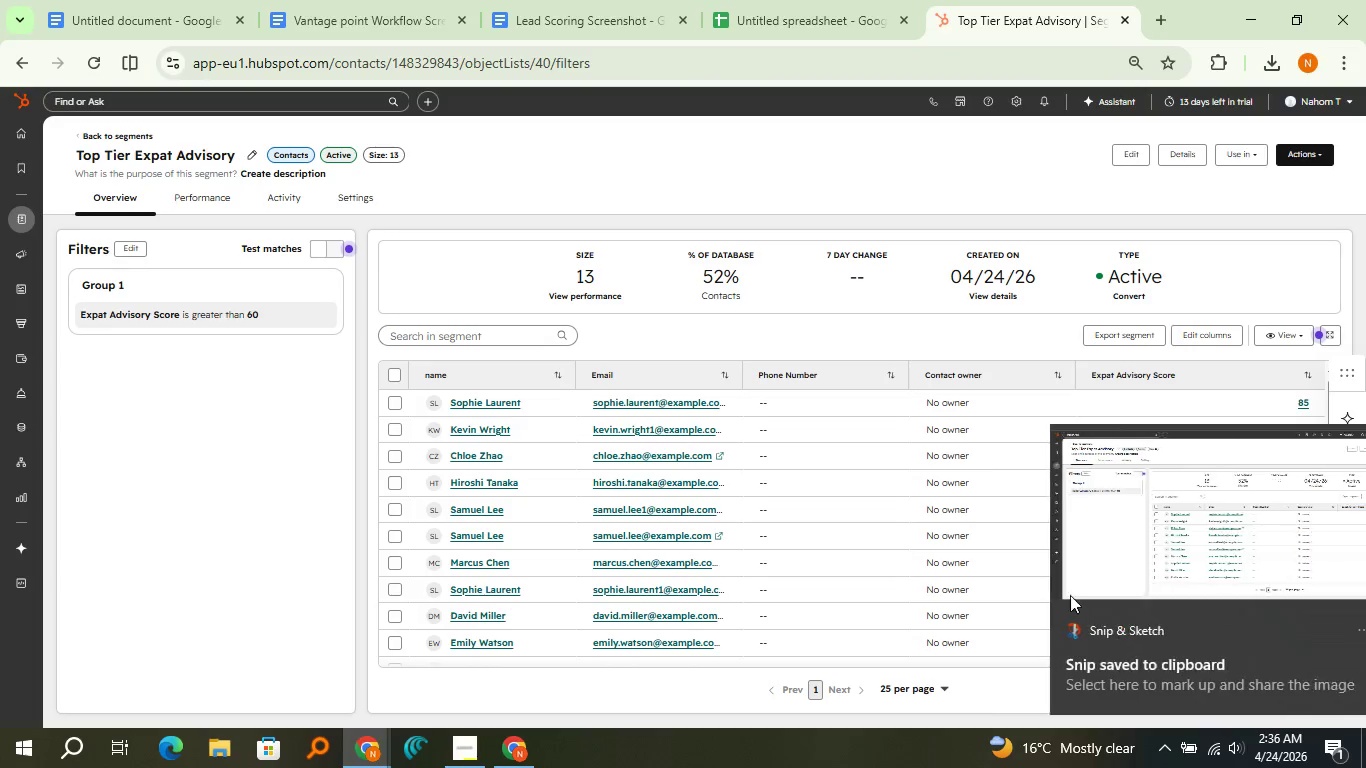 
left_click([1052, 575])
 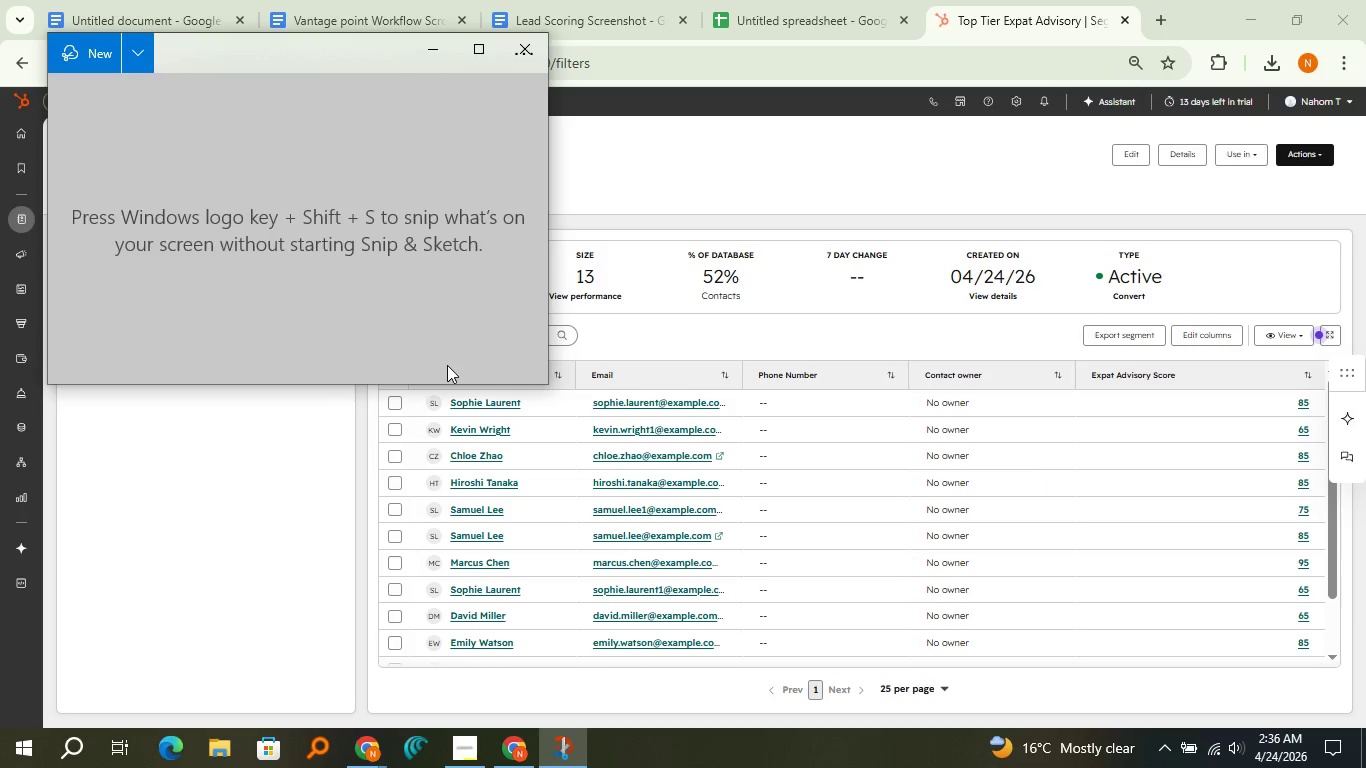 
left_click([447, 369])
 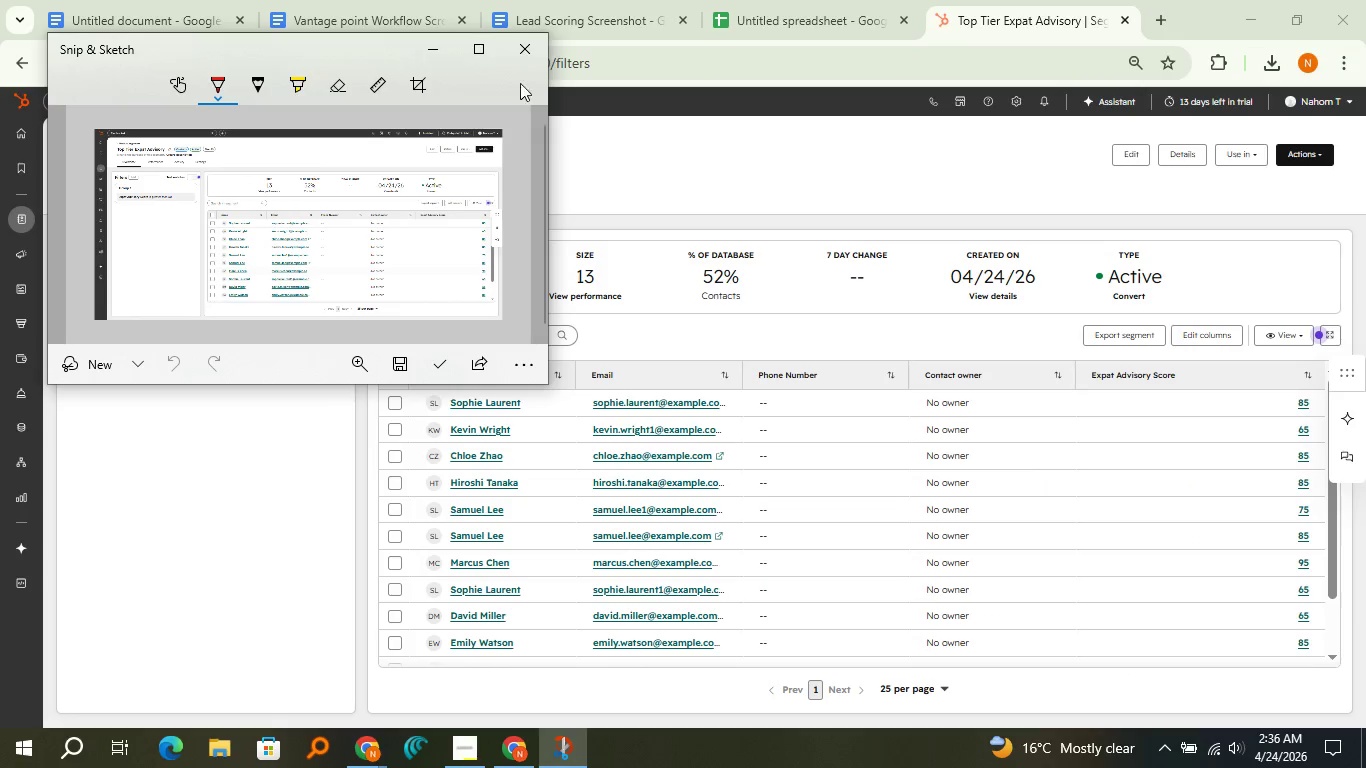 
left_click([519, 45])
 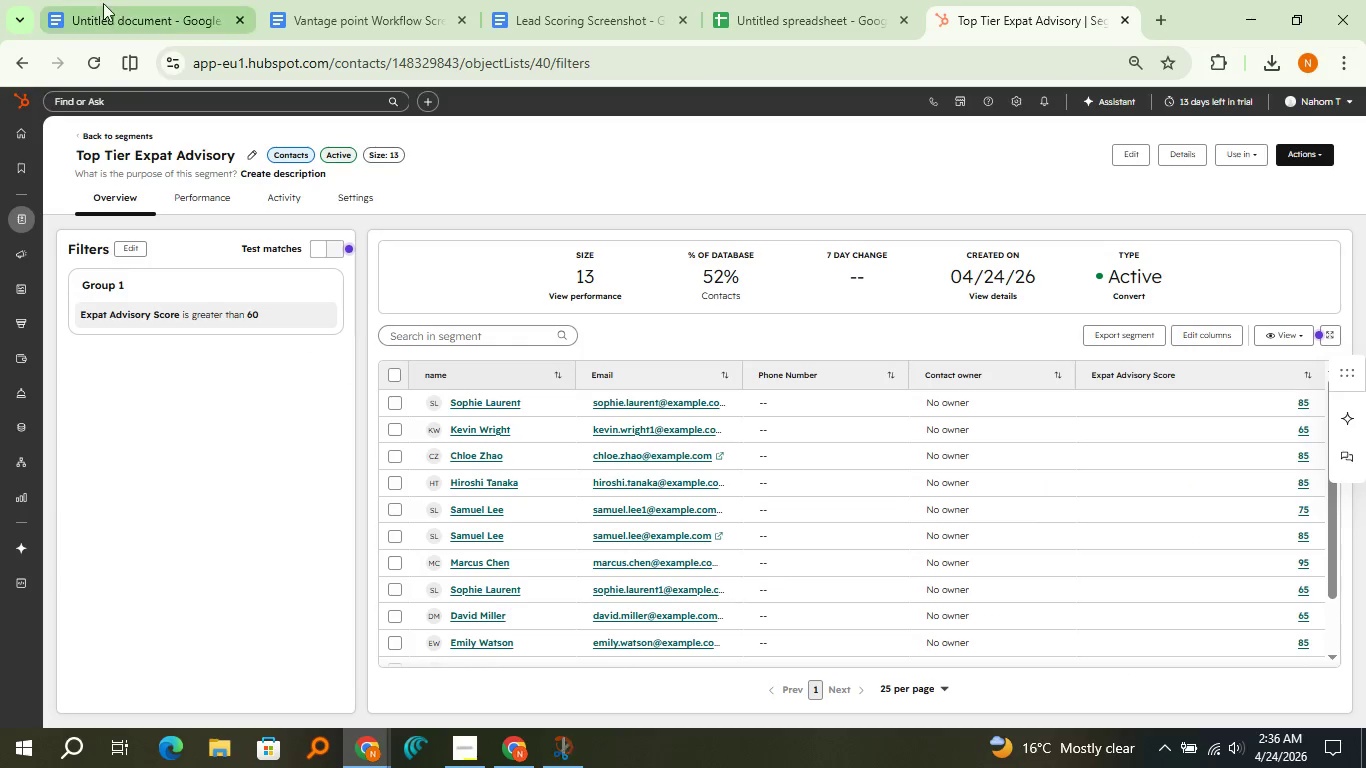 
left_click([100, 0])
 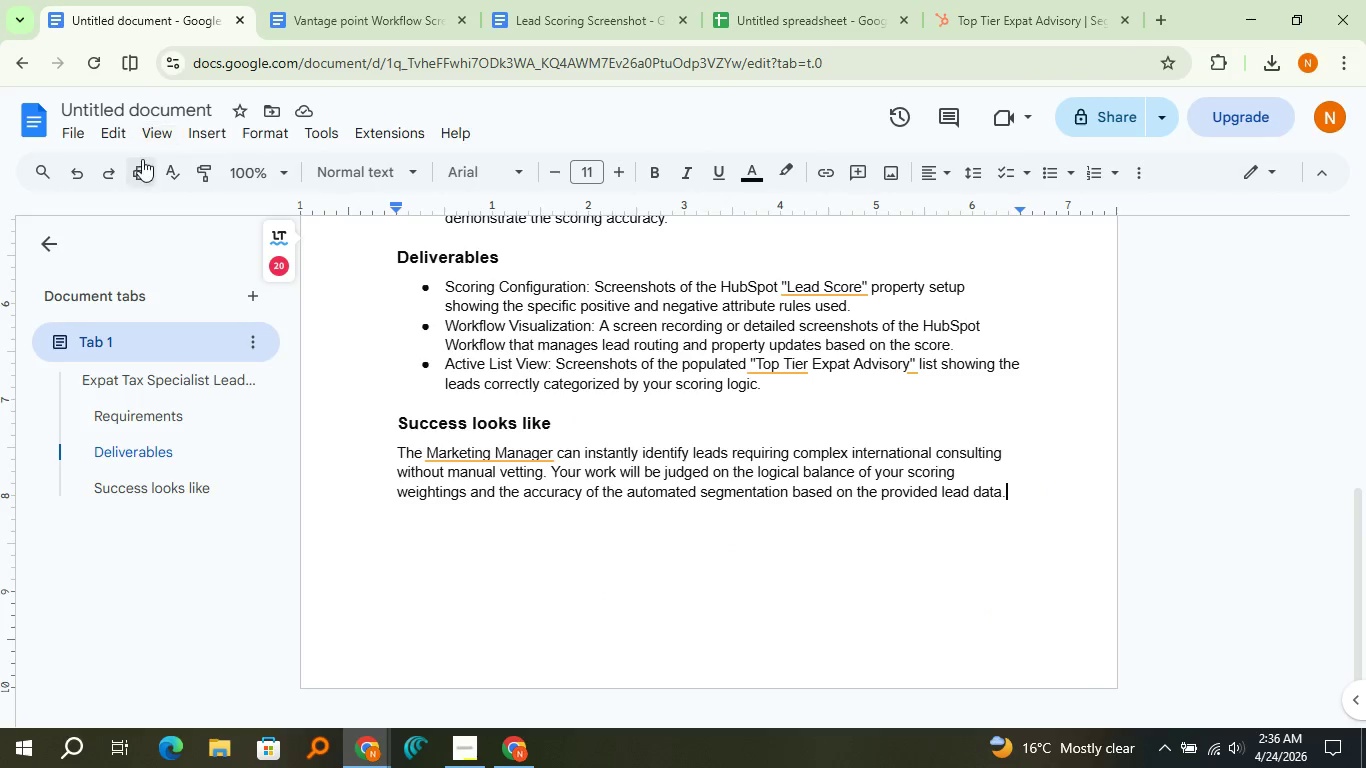 
mouse_move([120, 143])
 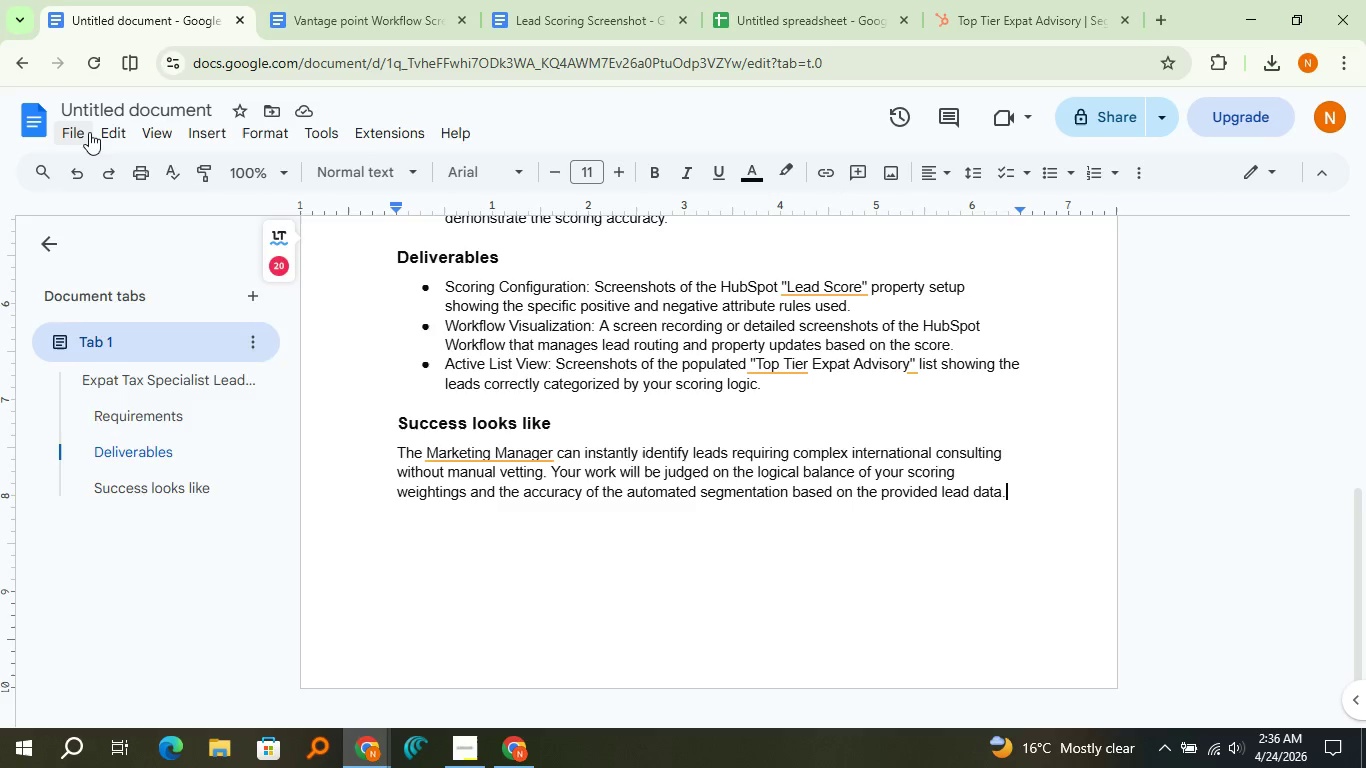 
left_click([89, 132])
 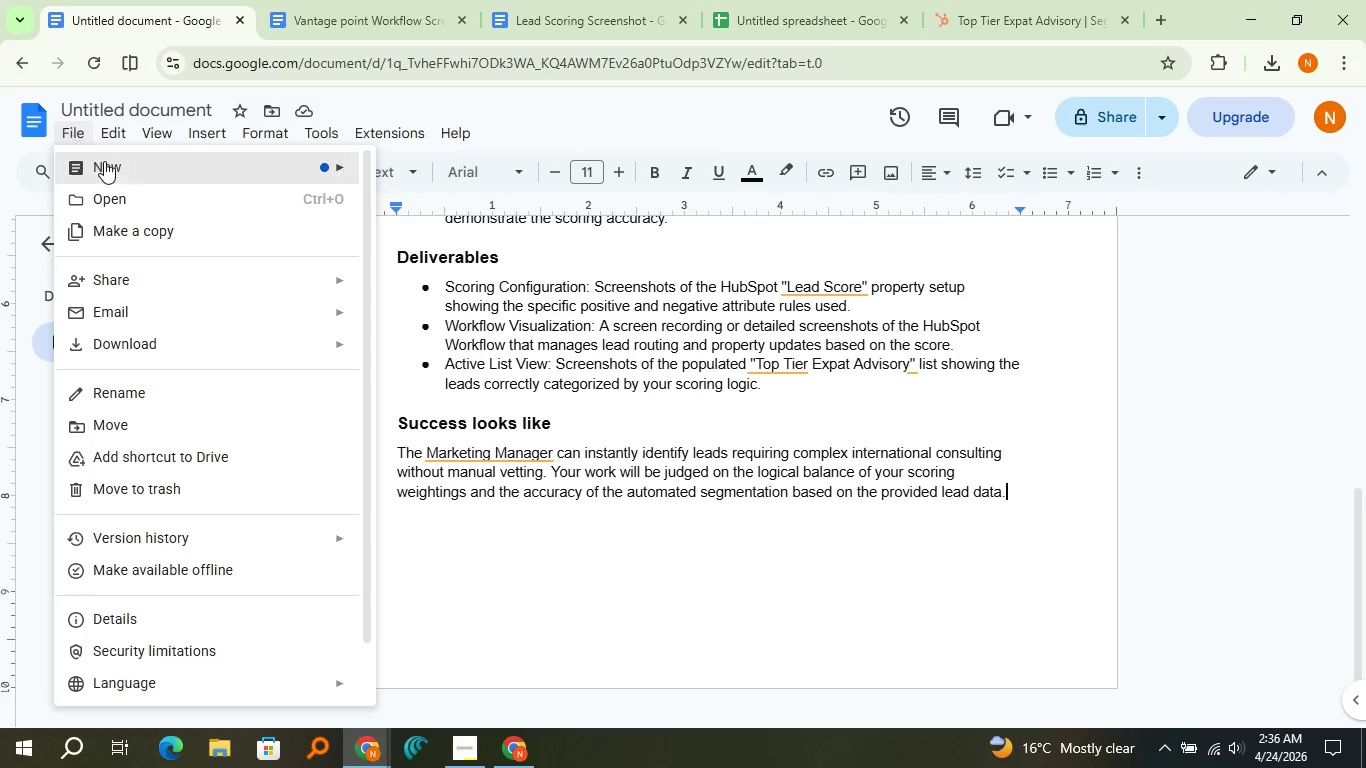 
left_click([394, 161])
 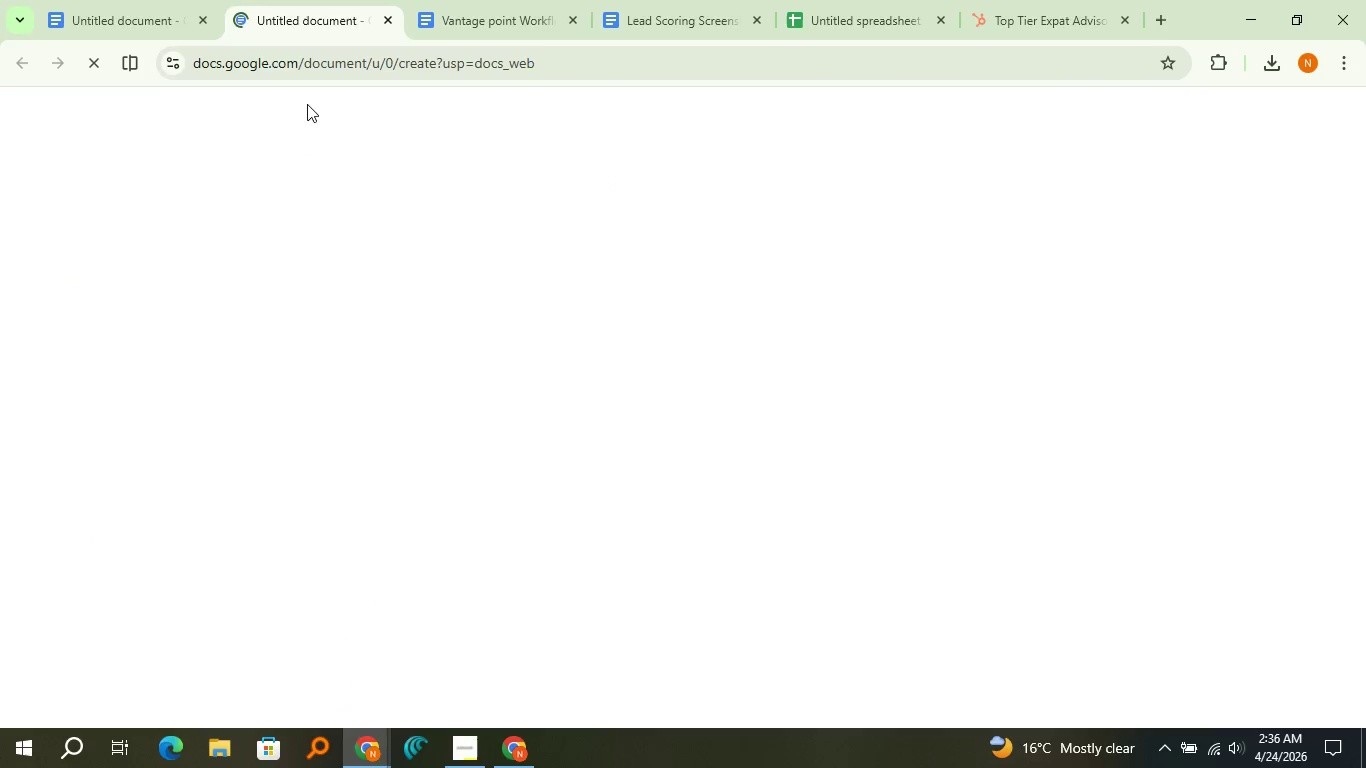 
left_click([114, 0])
 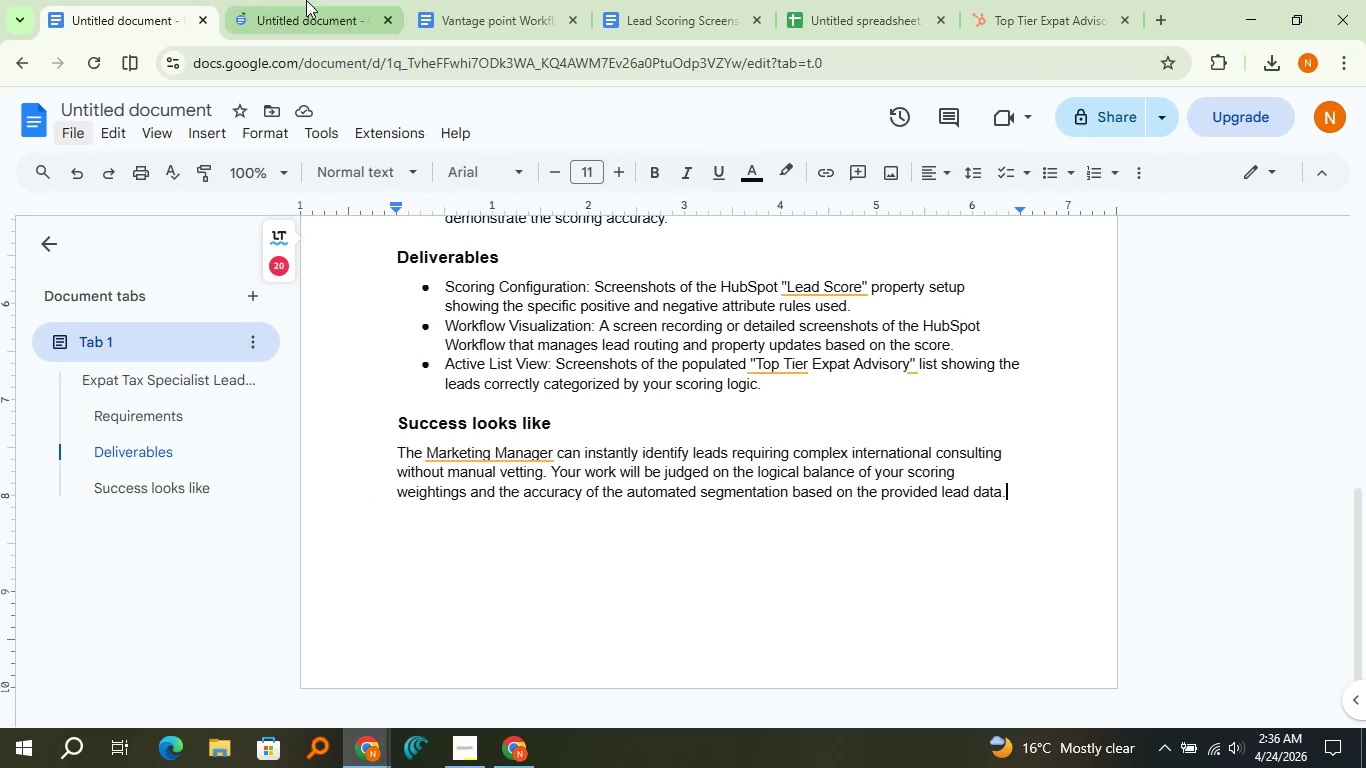 
left_click([306, 0])
 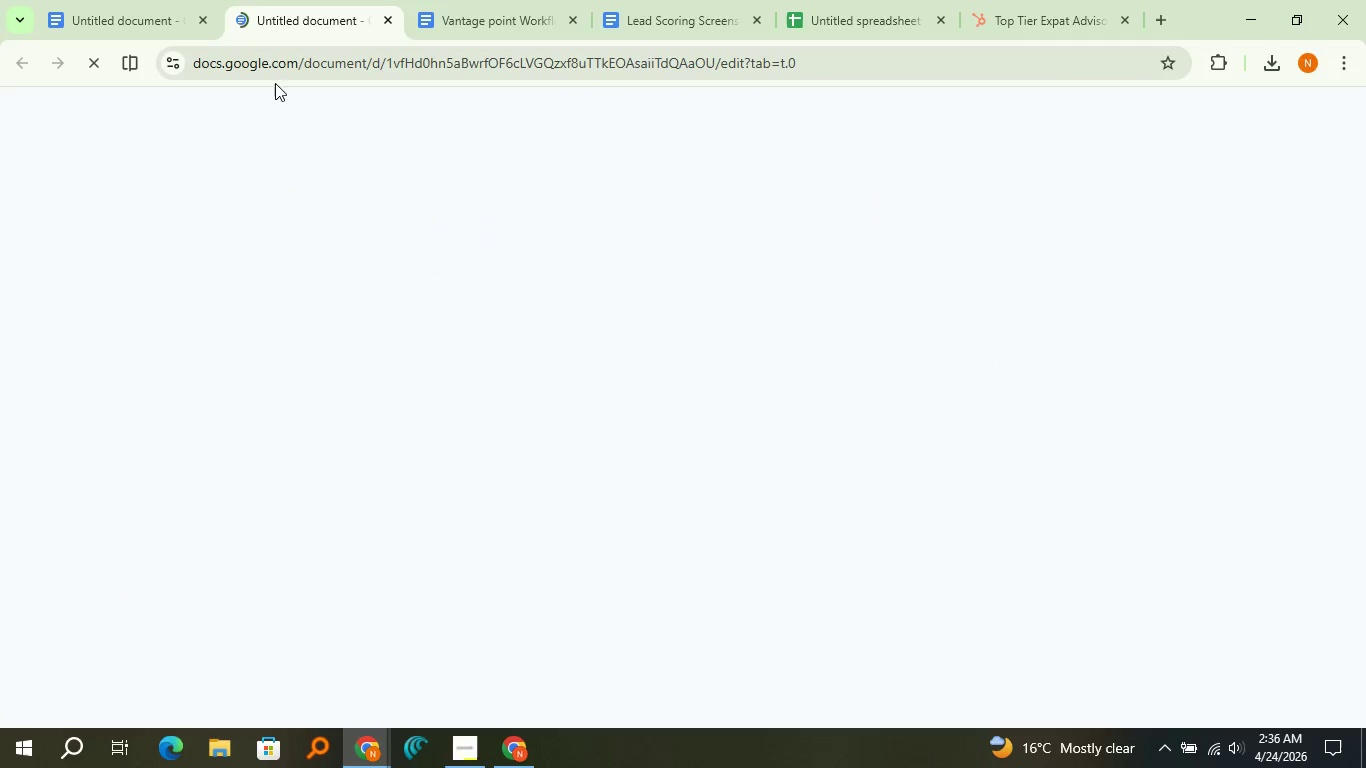 
mouse_move([140, 172])
 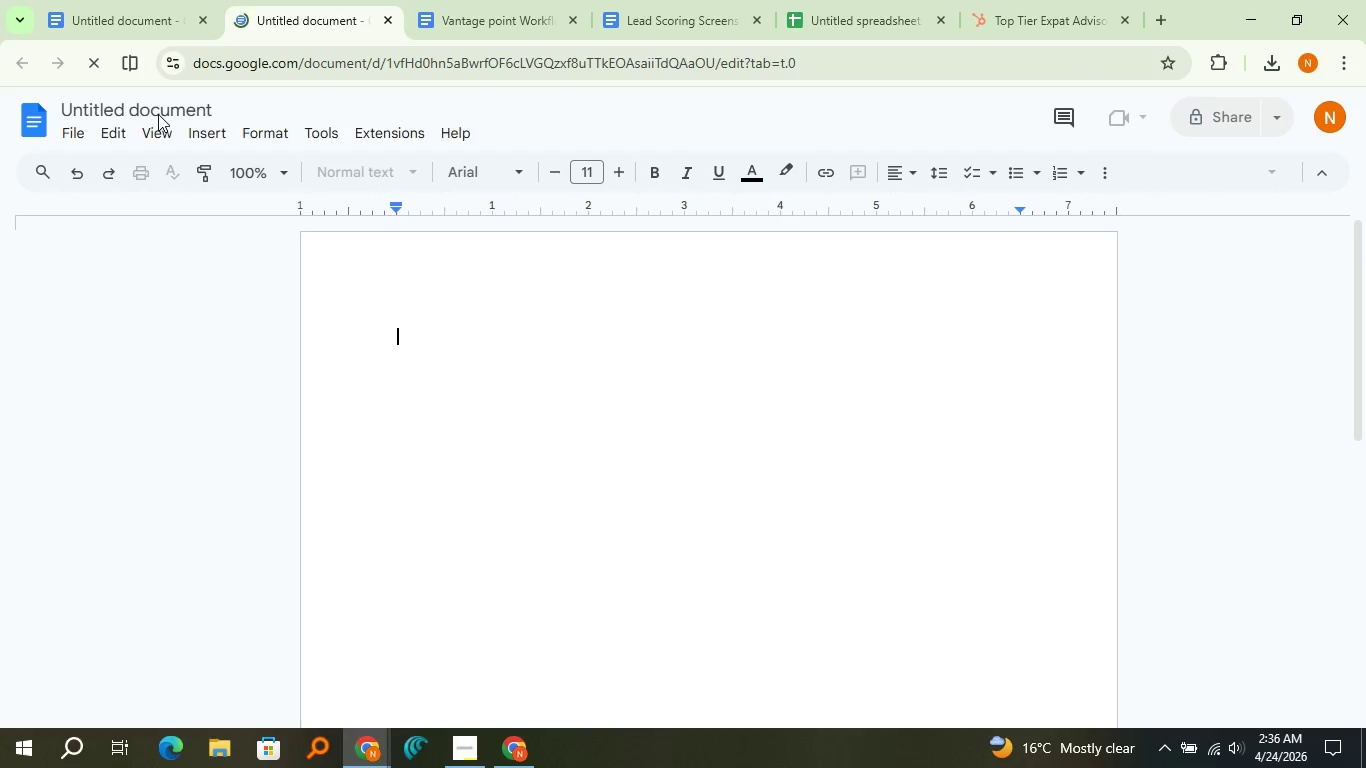 
double_click([158, 114])
 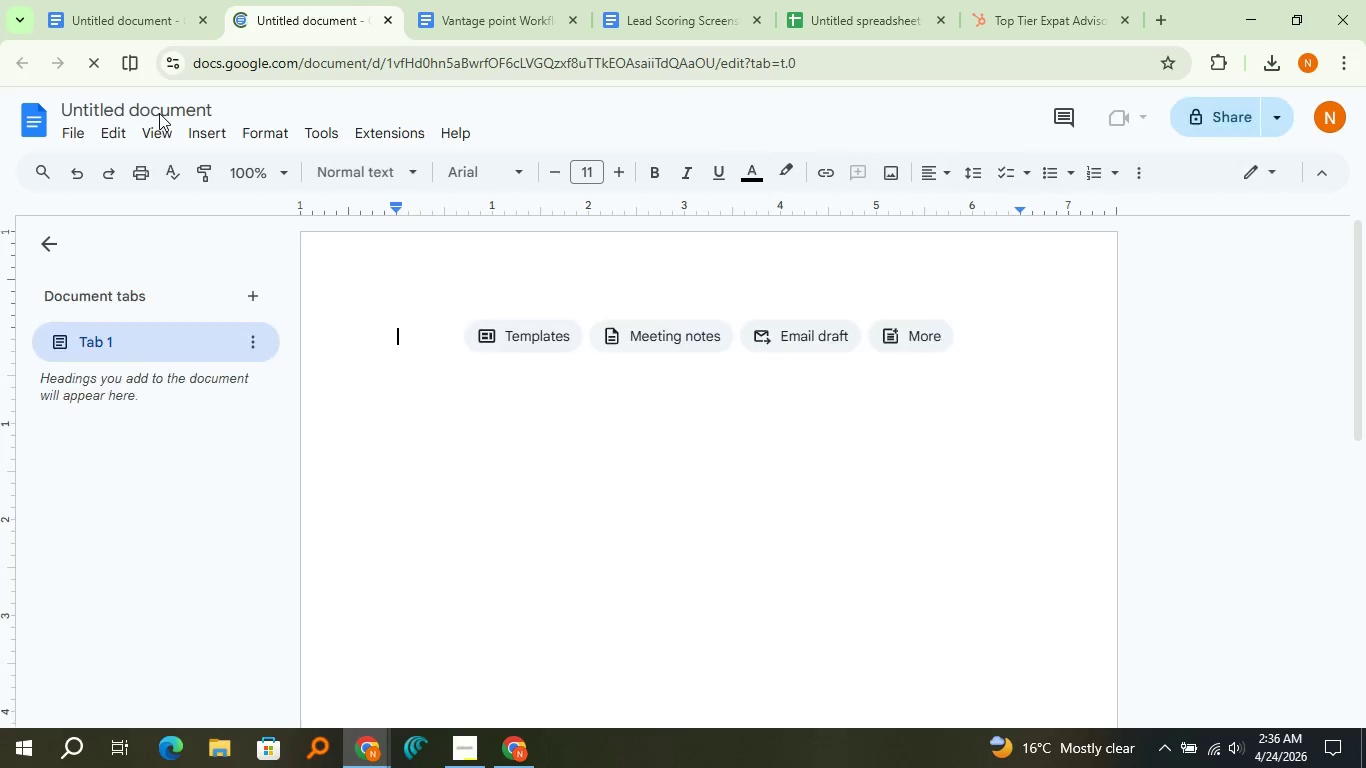 
double_click([159, 113])
 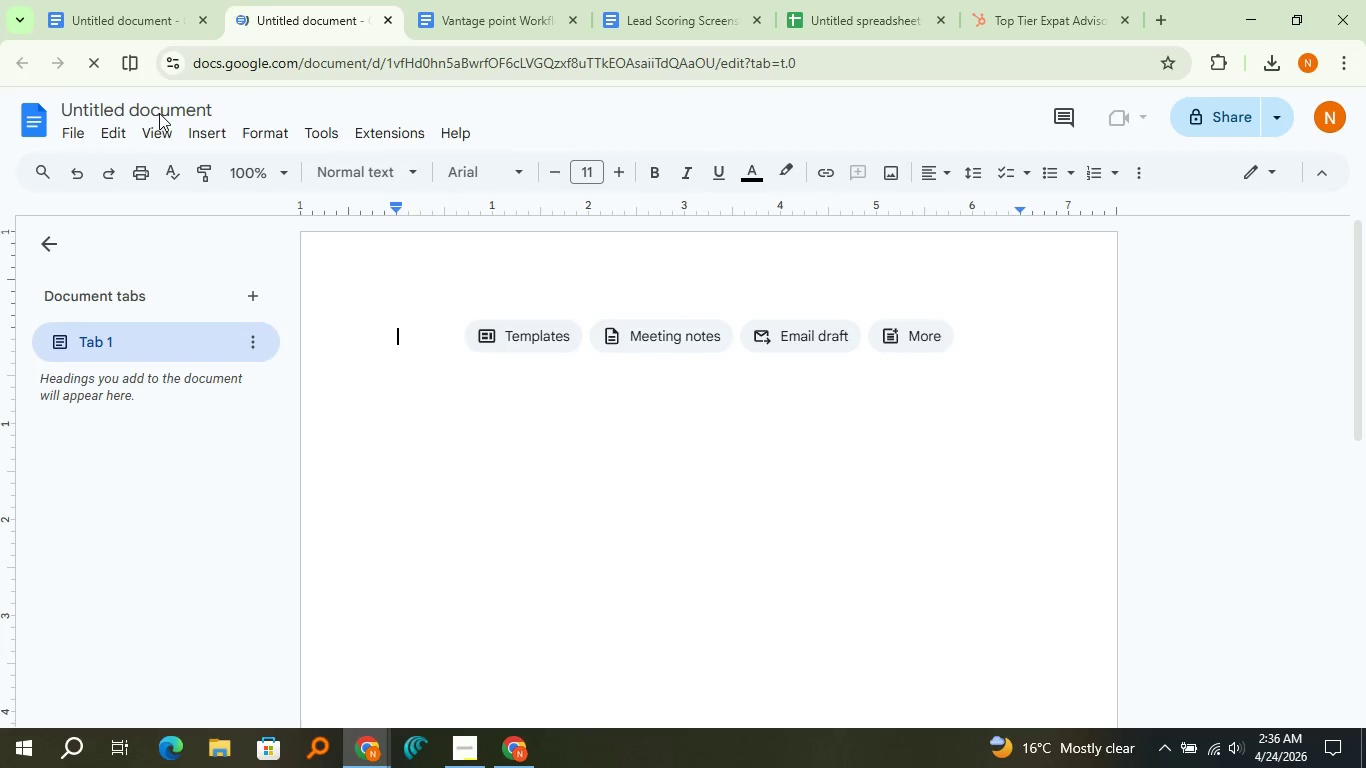 
triple_click([159, 113])
 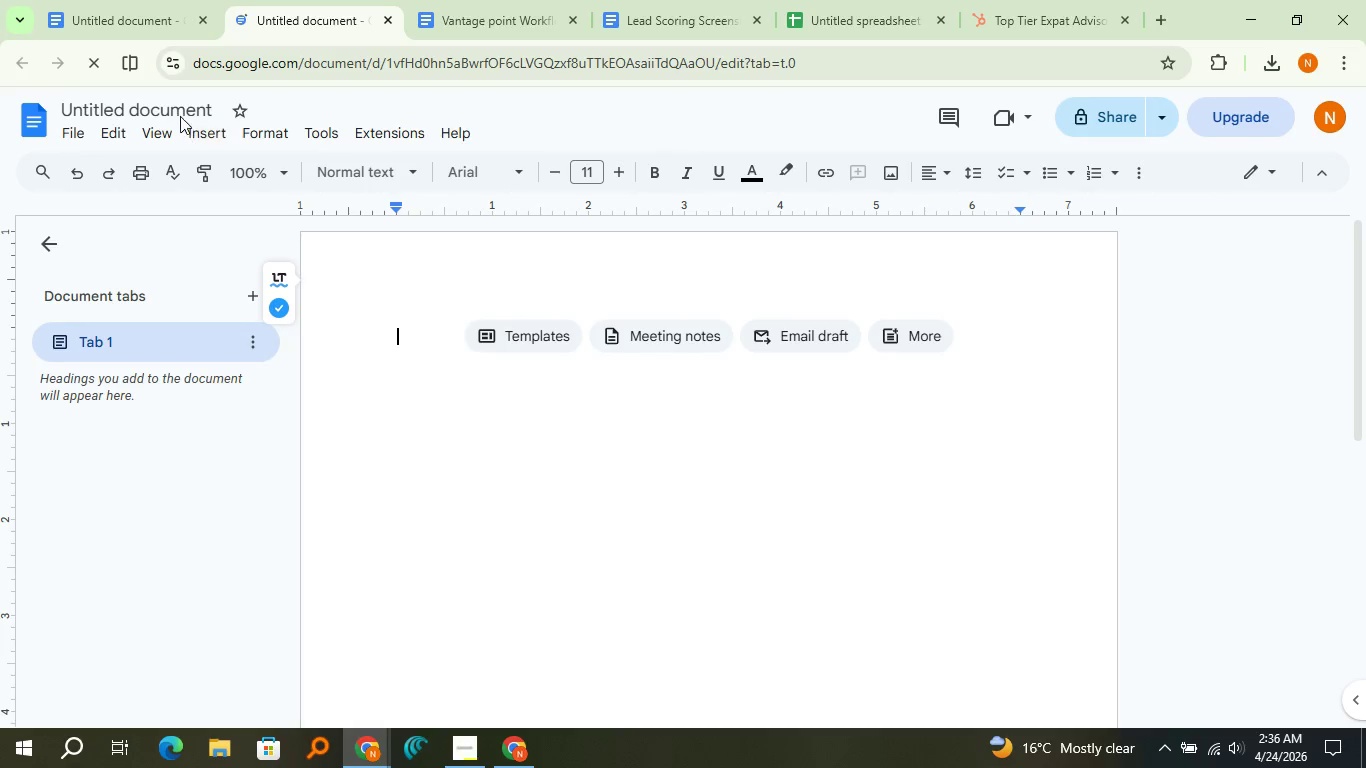 
double_click([178, 110])
 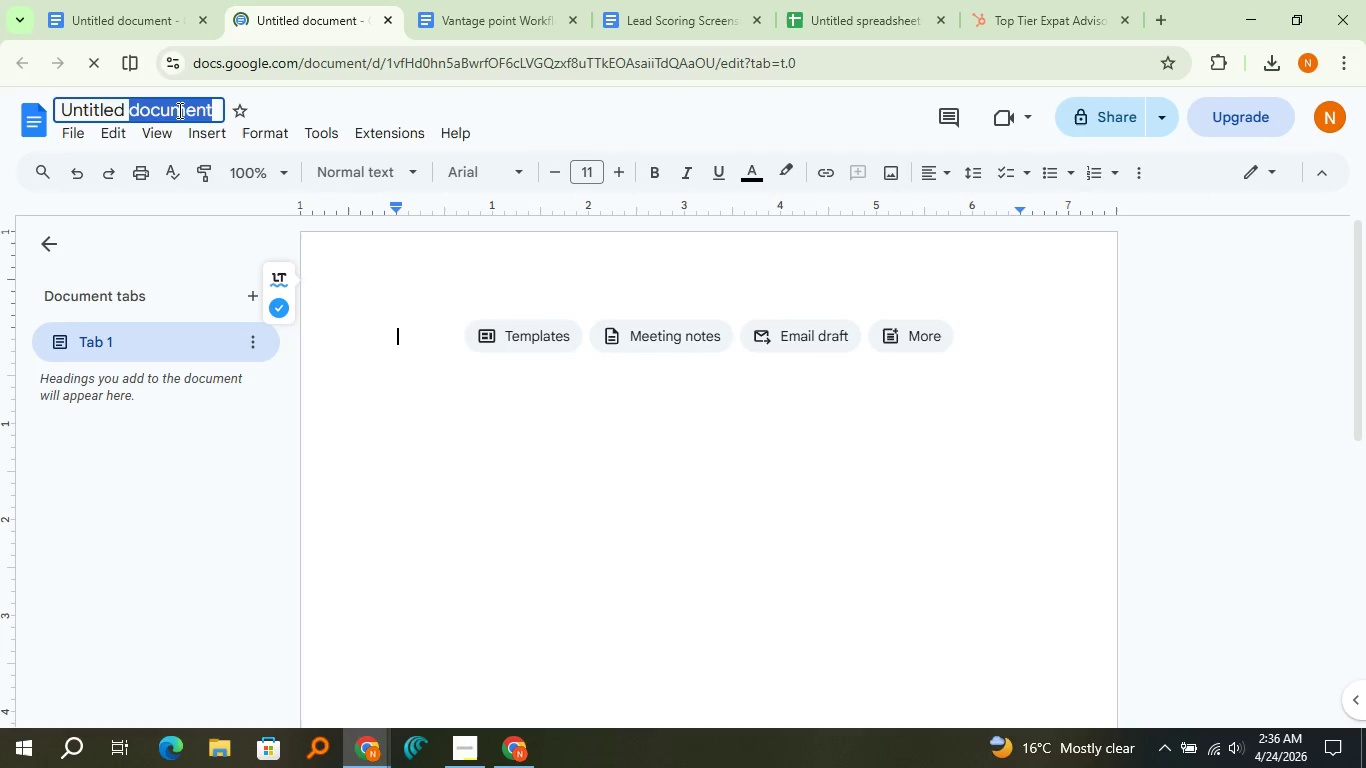 
triple_click([178, 110])
 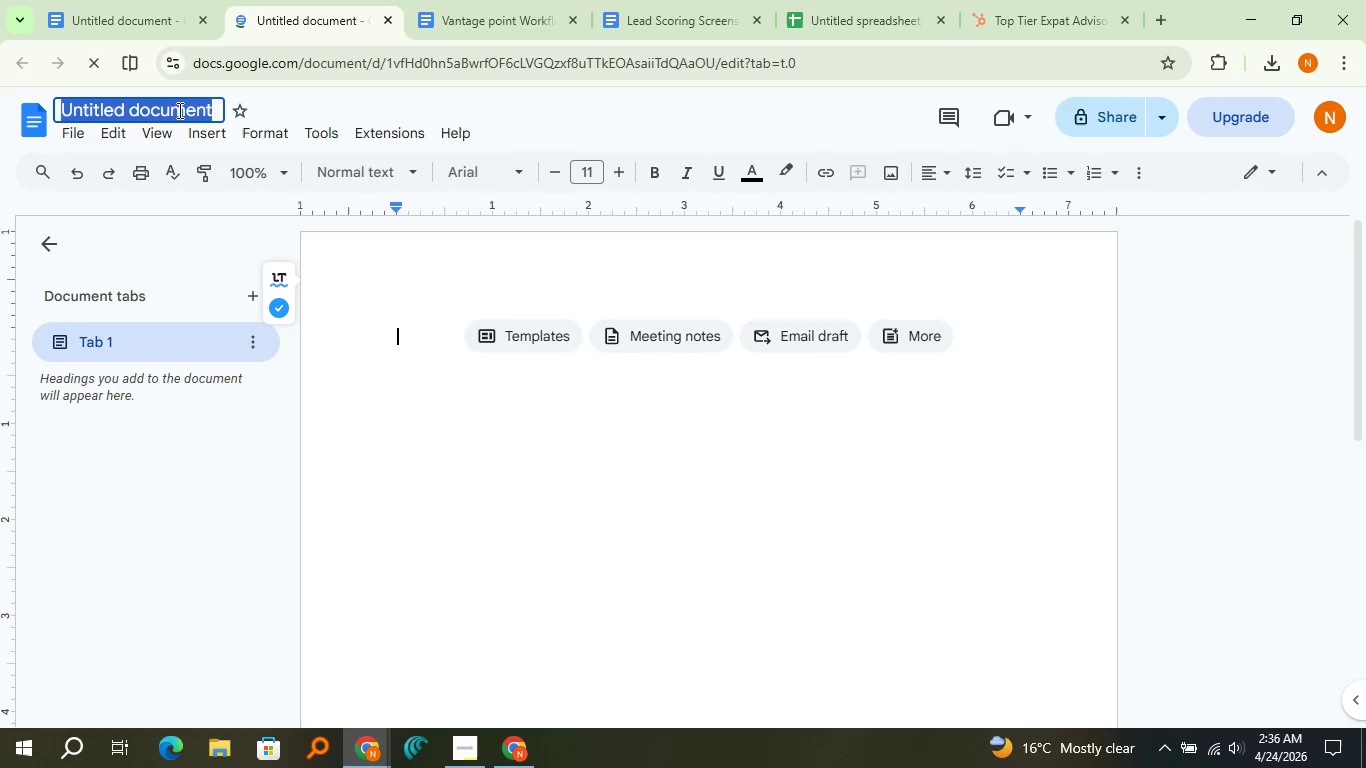 
type(Vantage Point List Screenshot)
 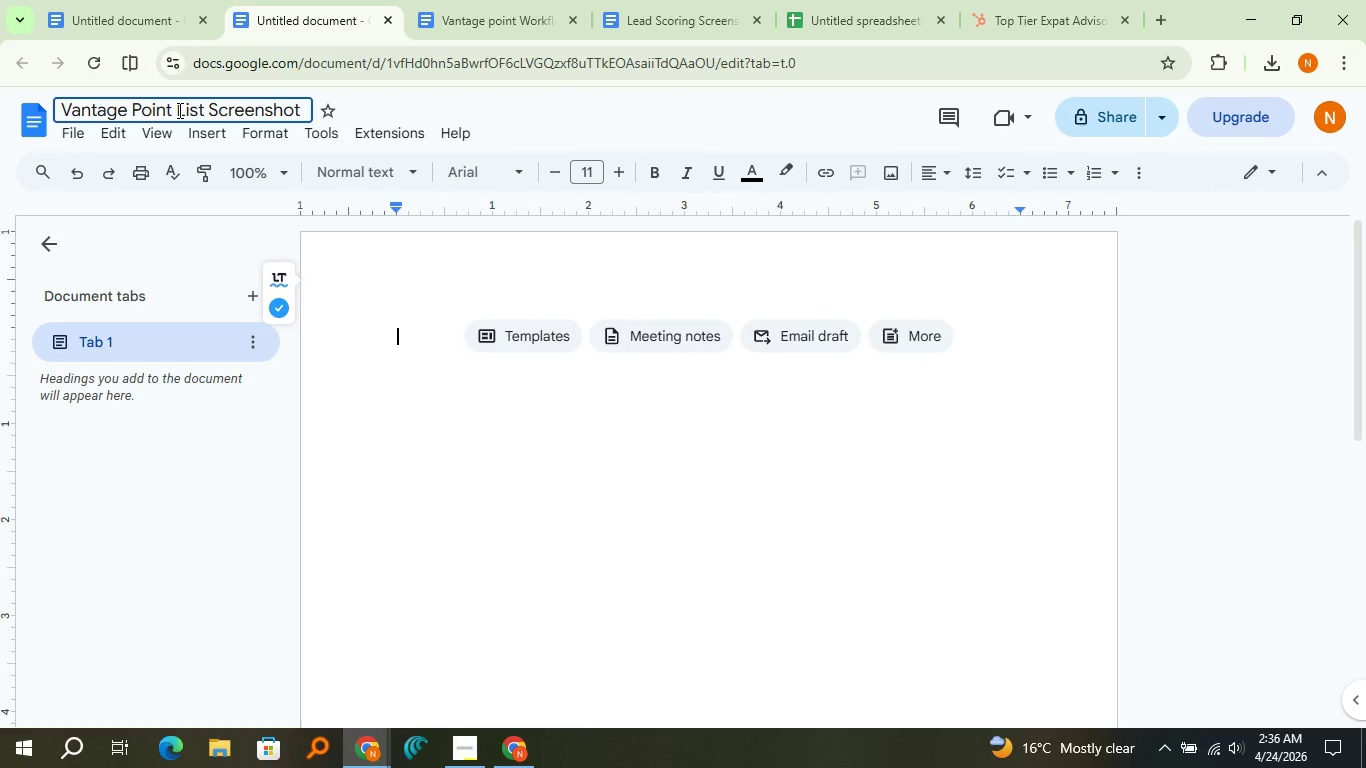 
left_click([178, 110])
 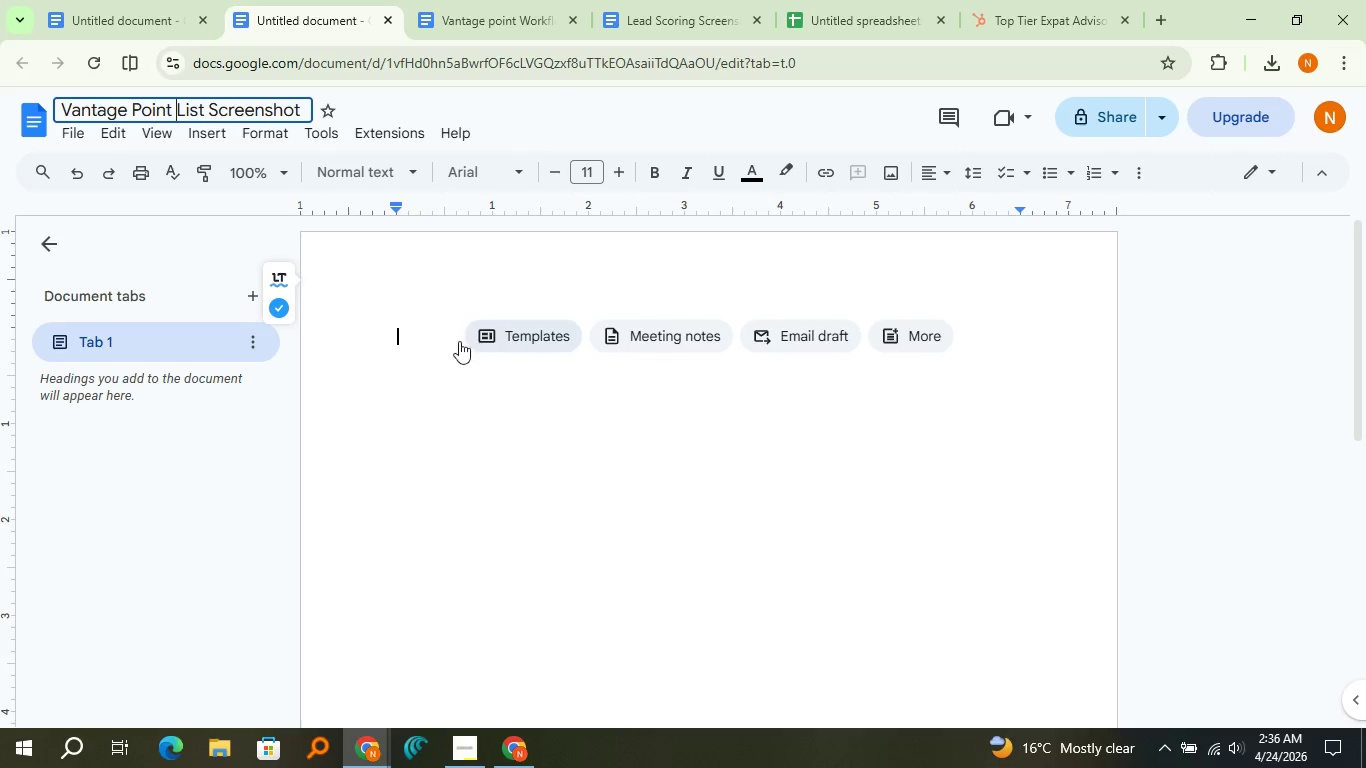 
left_click([412, 331])
 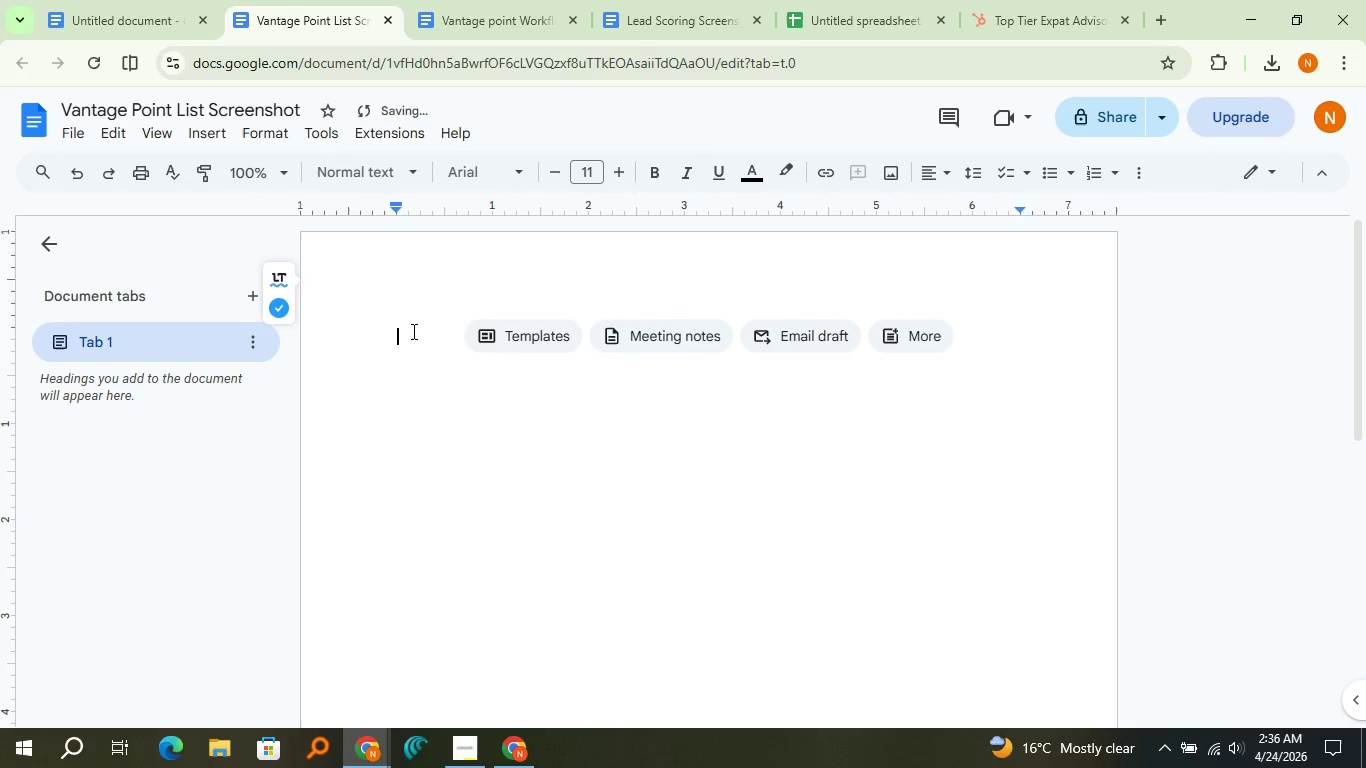 
key(Control+V)
 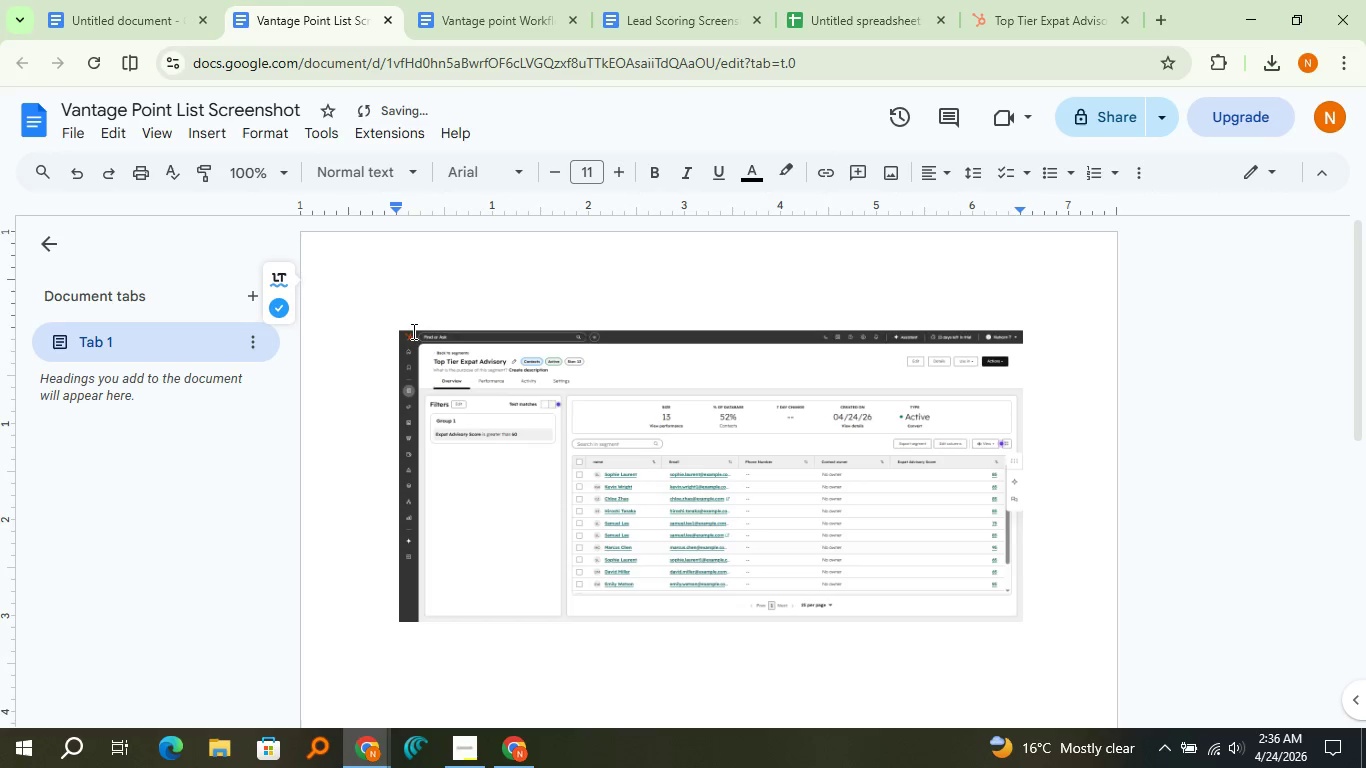 
key(Enter)
 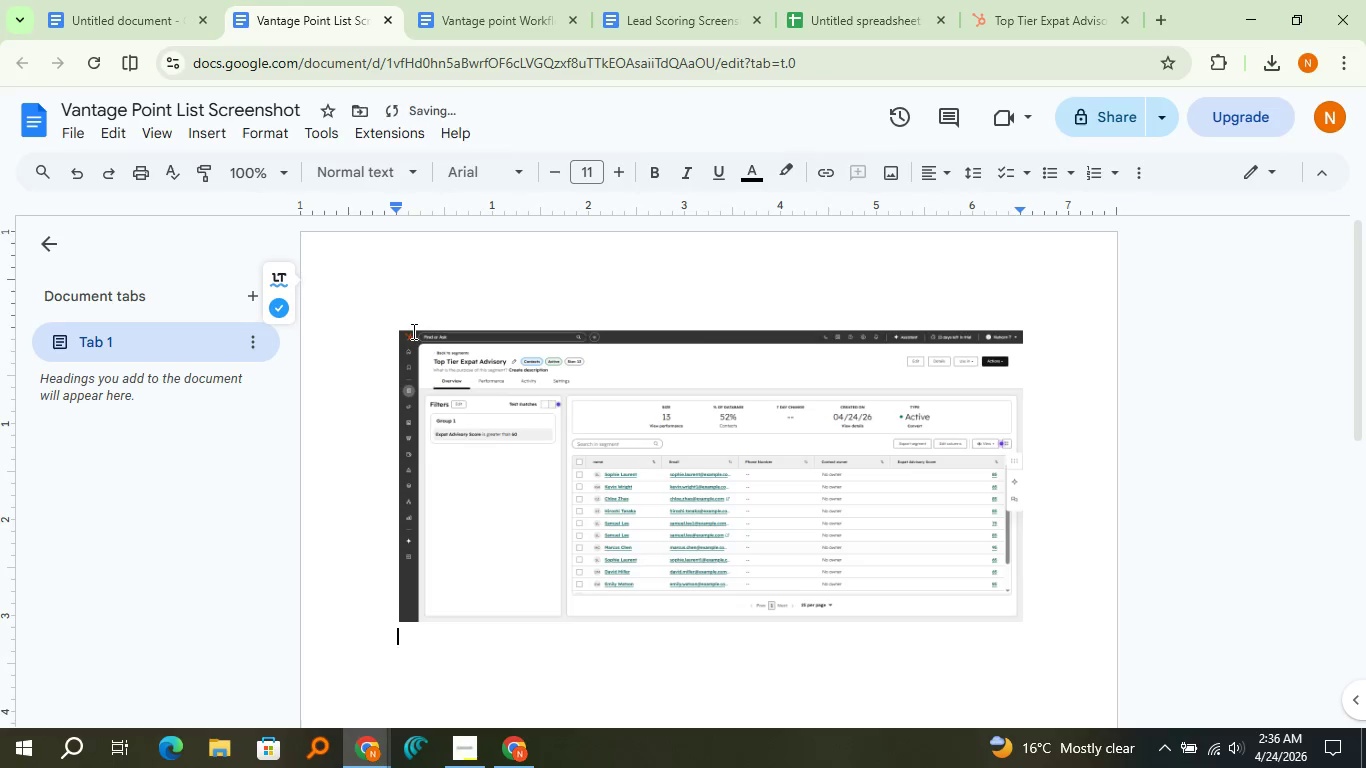 
key(Enter)
 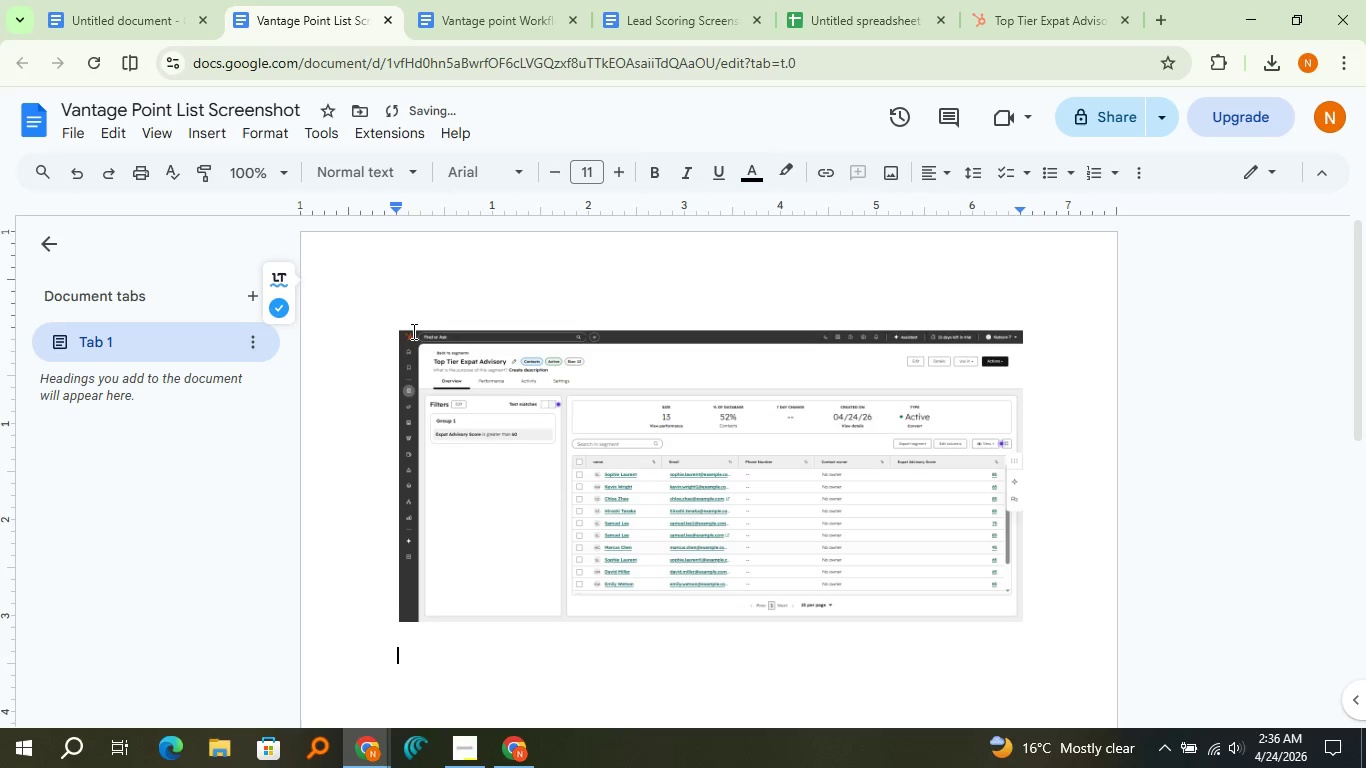 
key(Enter)
 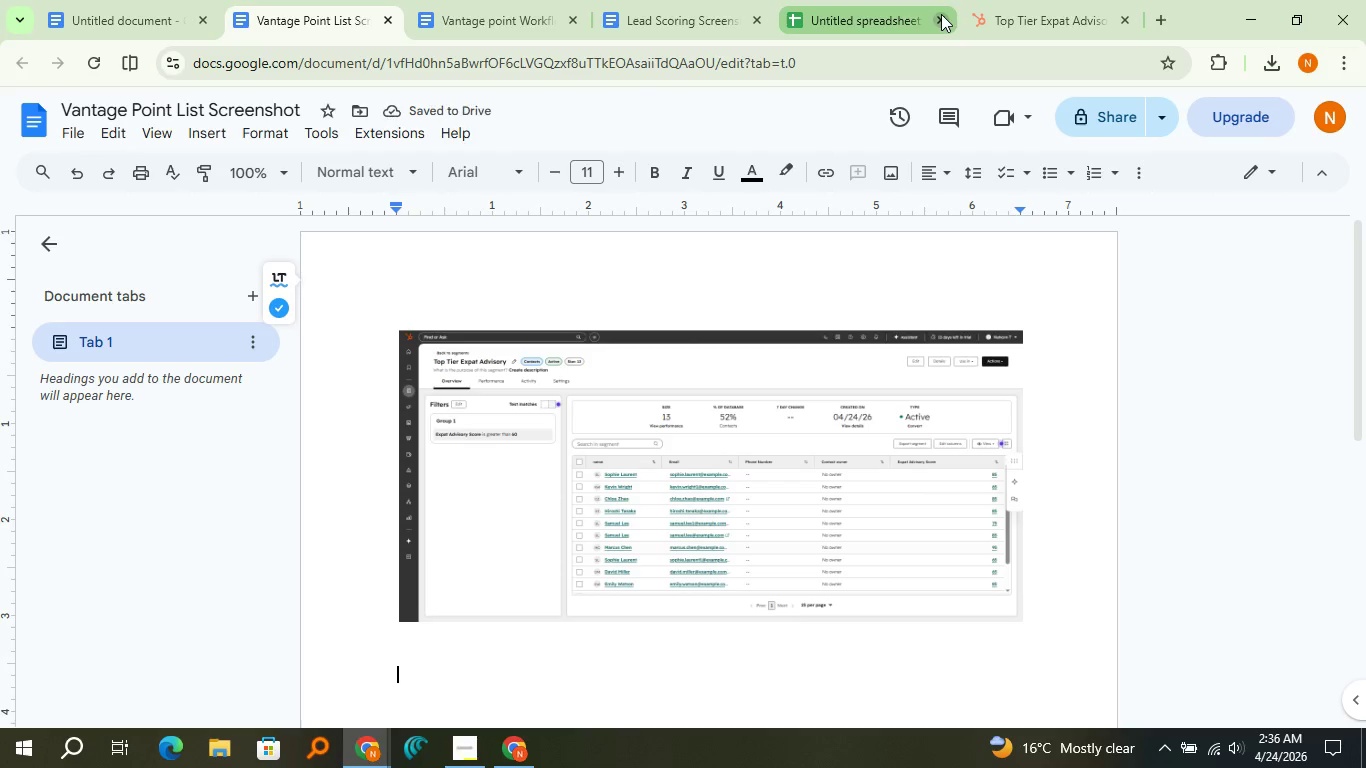 
left_click([1009, 9])
 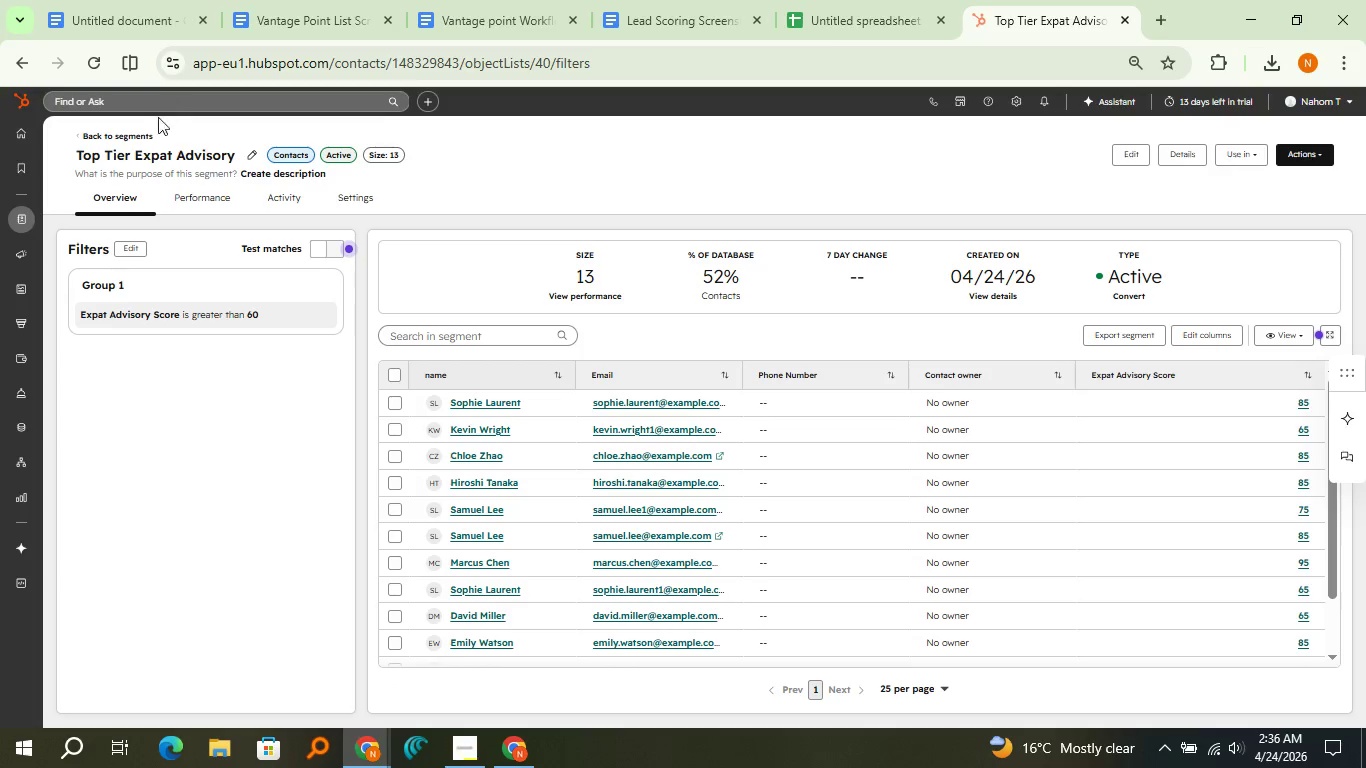 
left_click([131, 138])
 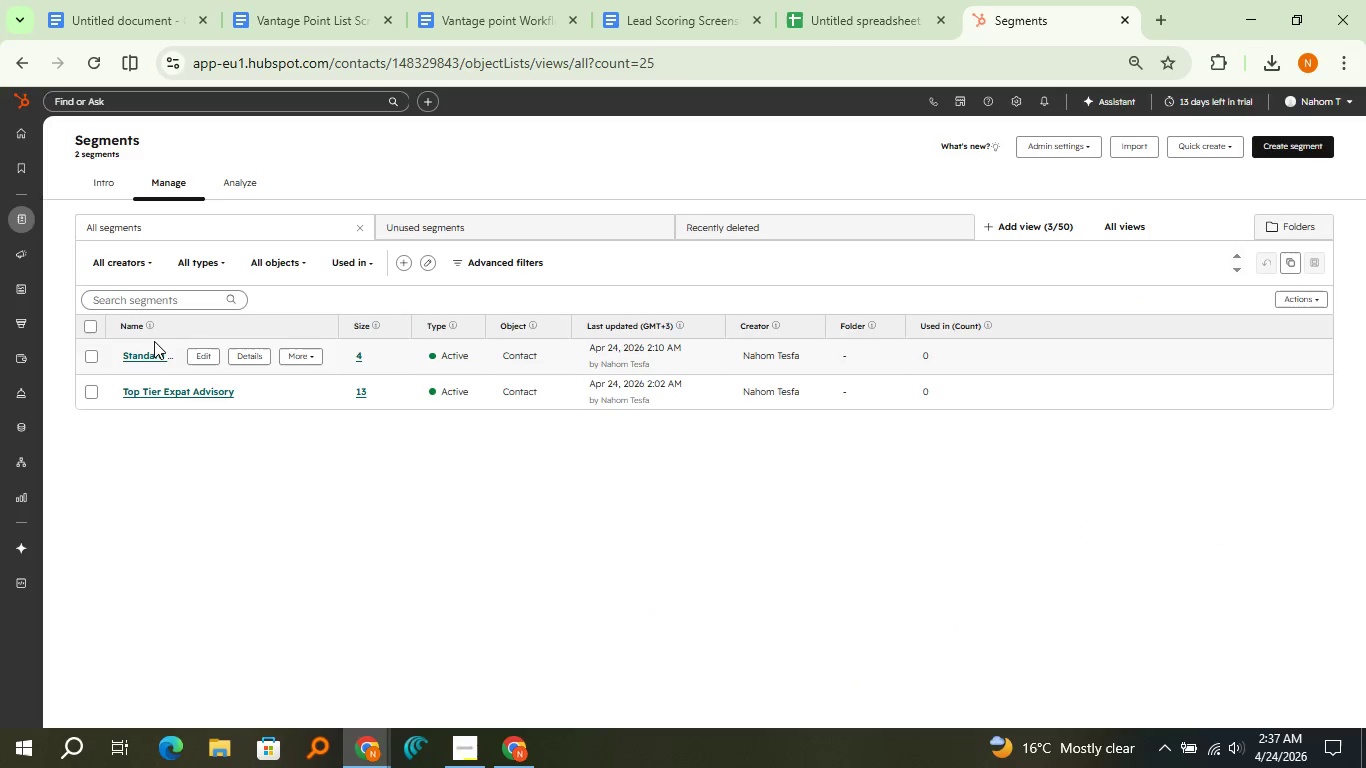 
left_click([151, 348])
 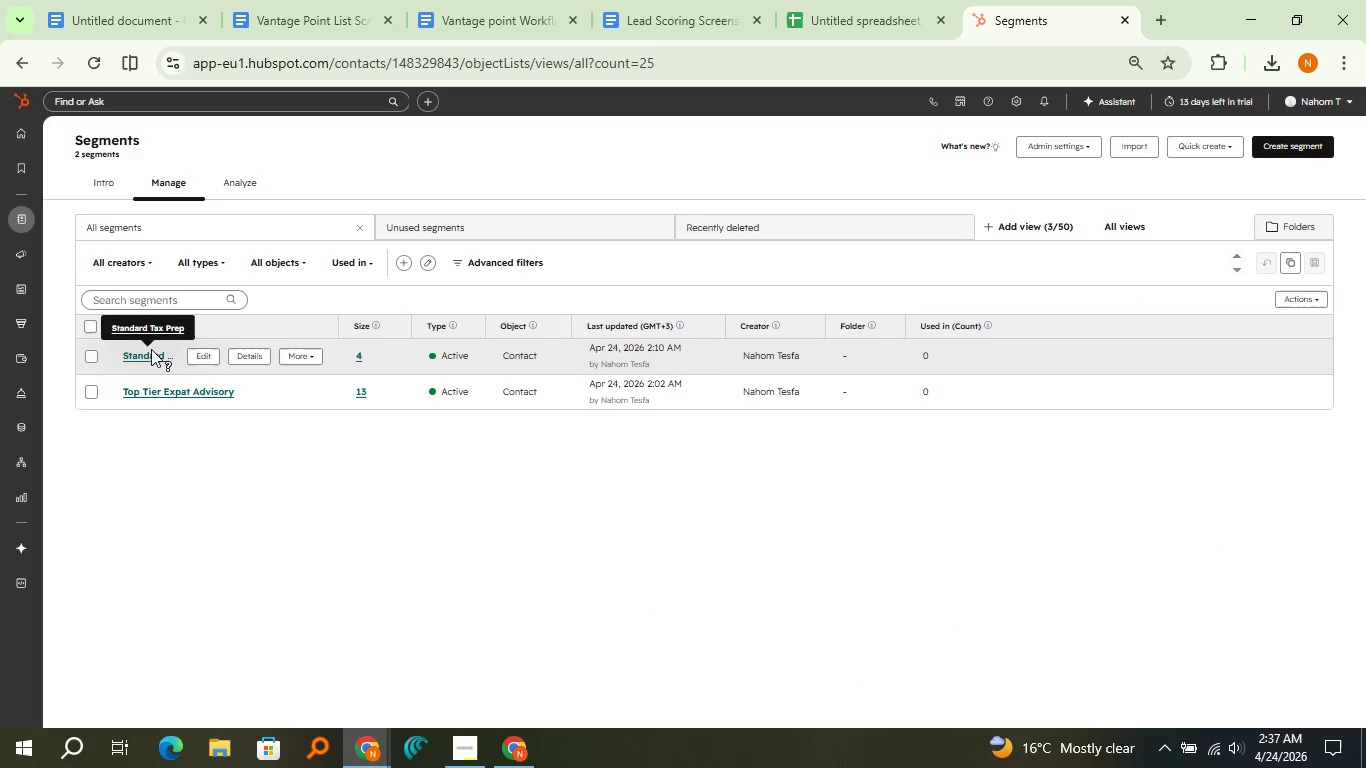 
left_click([155, 355])
 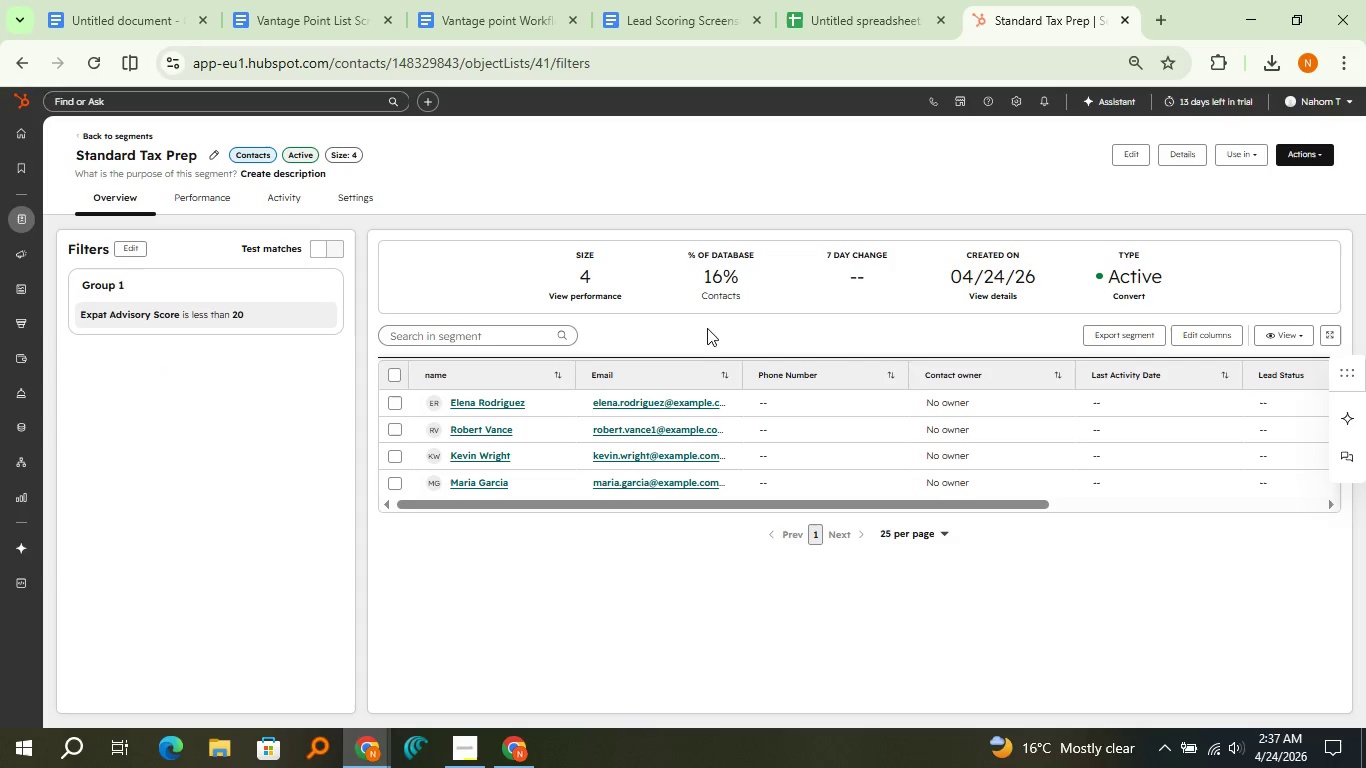 
wait(5.7)
 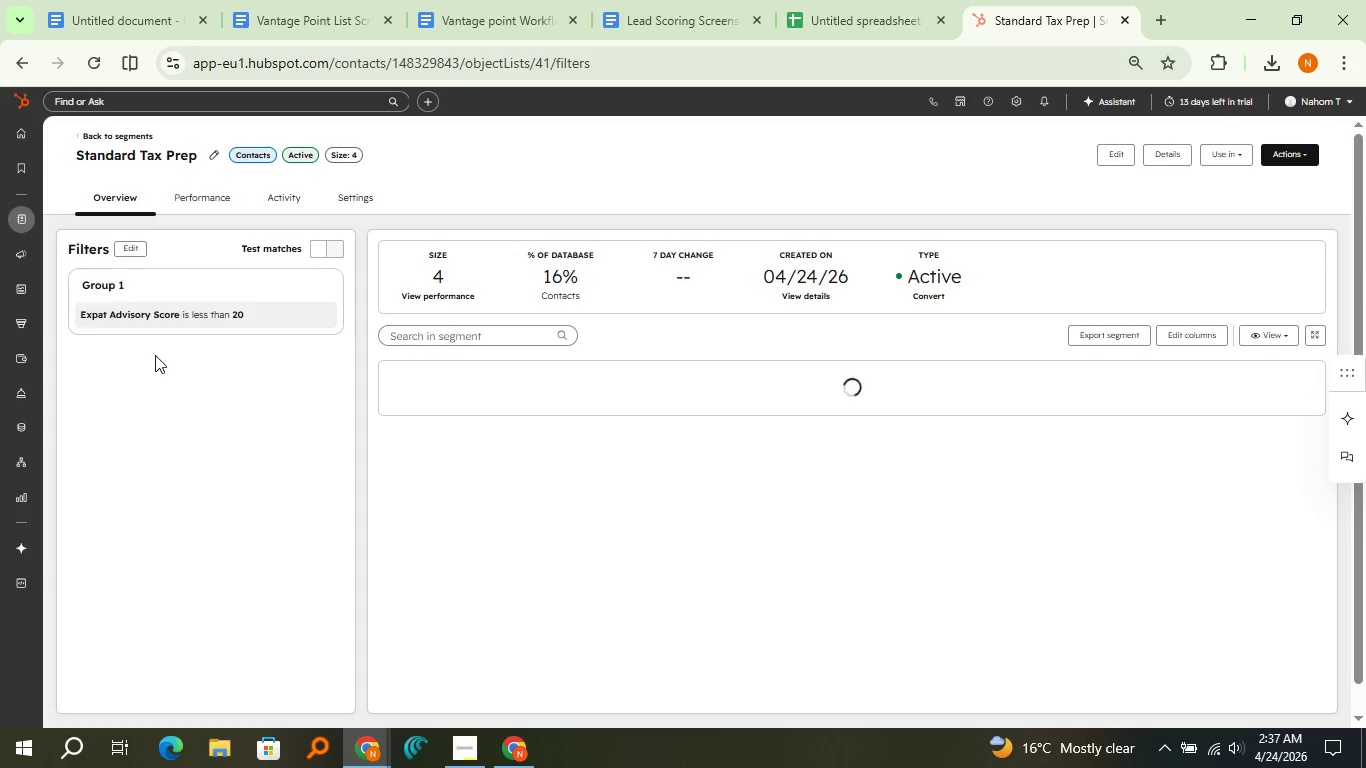 
left_click([1181, 339])
 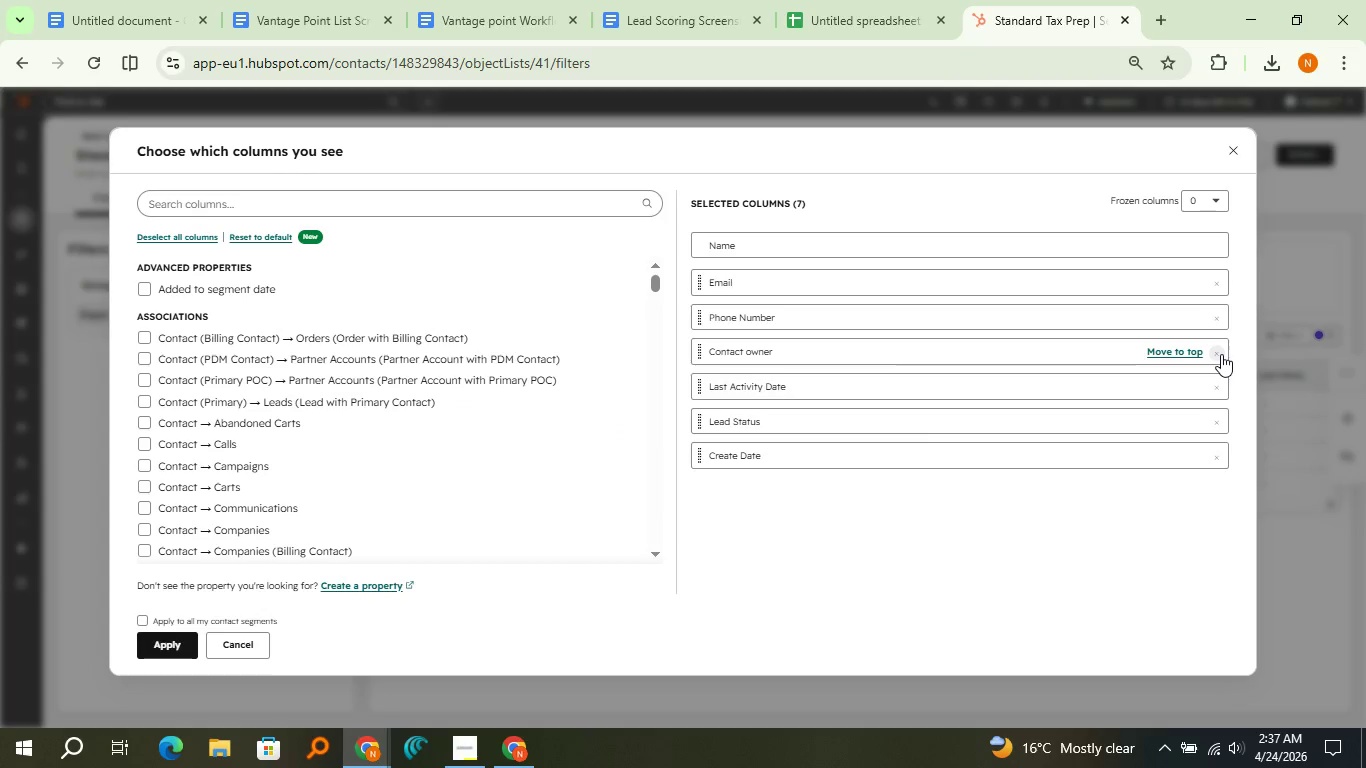 
wait(5.49)
 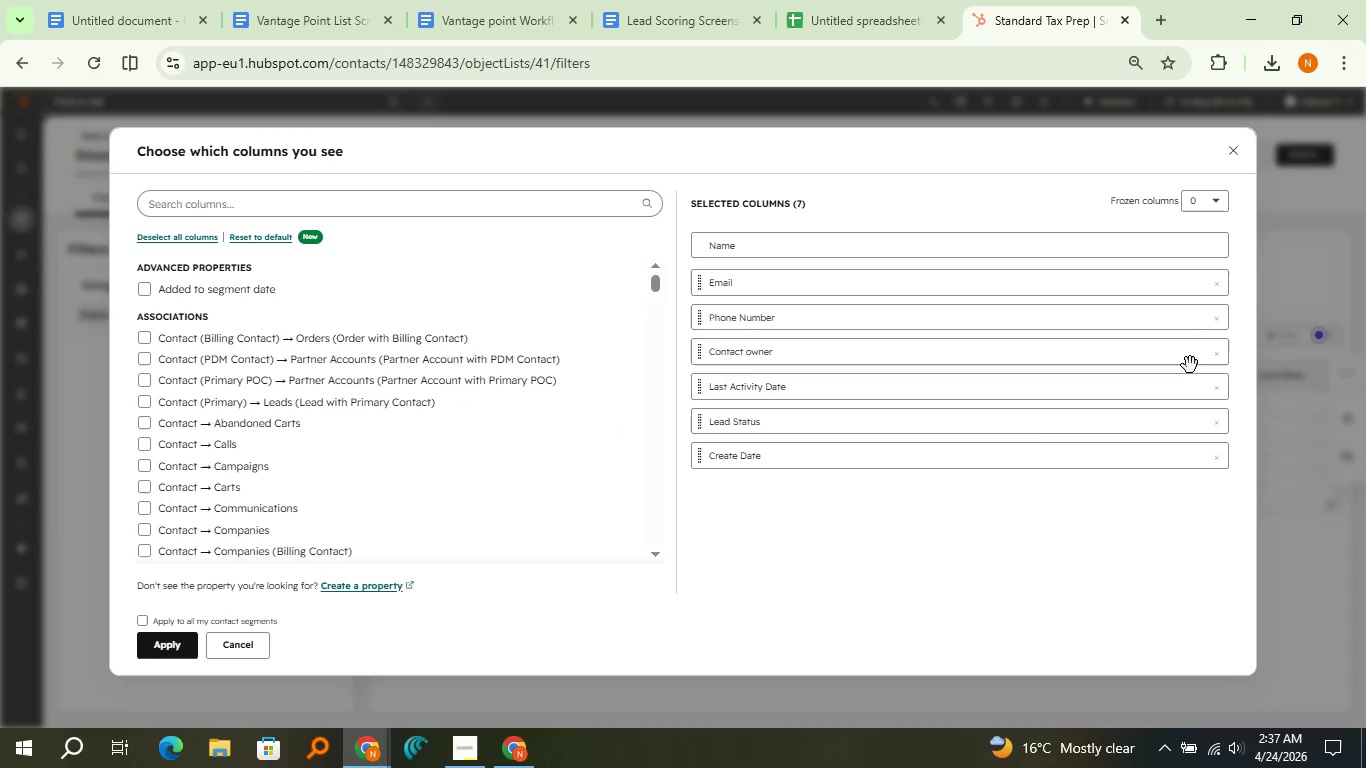 
left_click([1217, 391])
 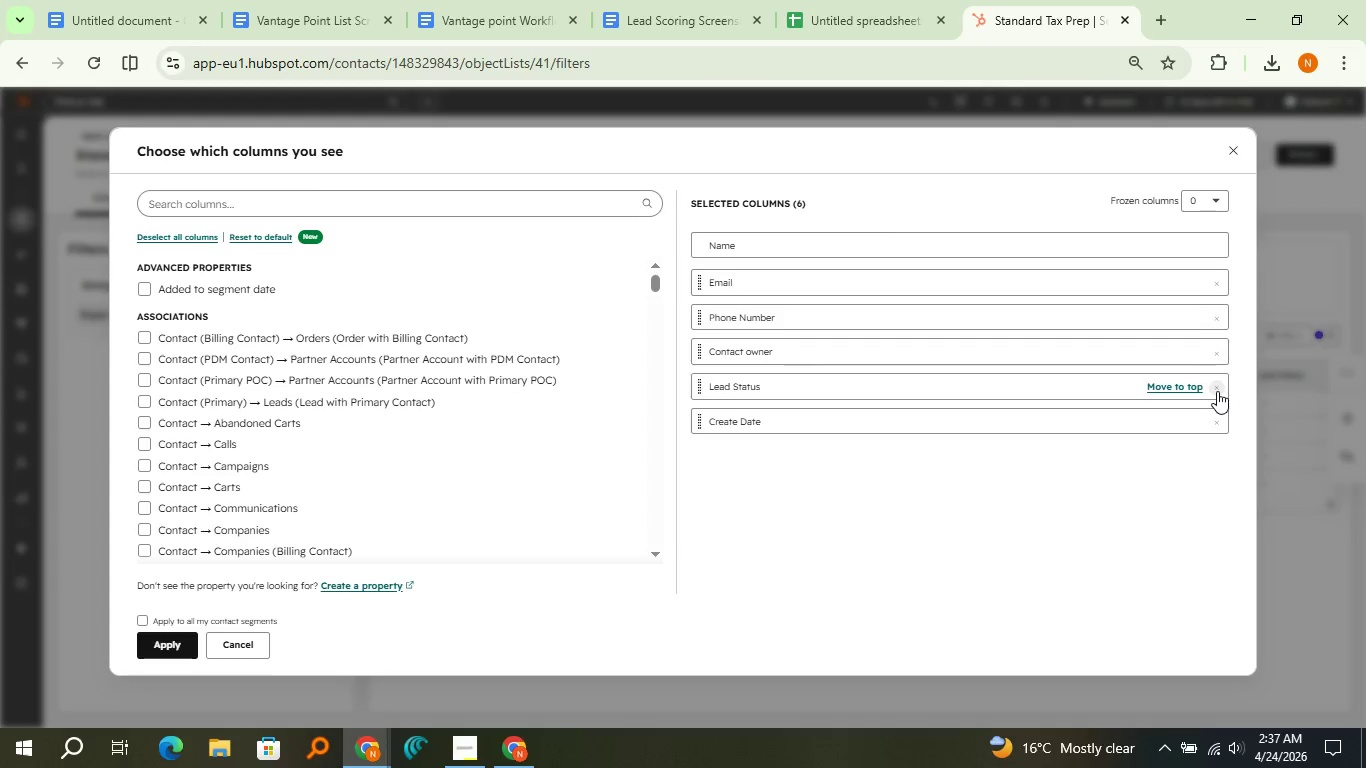 
left_click([1217, 391])
 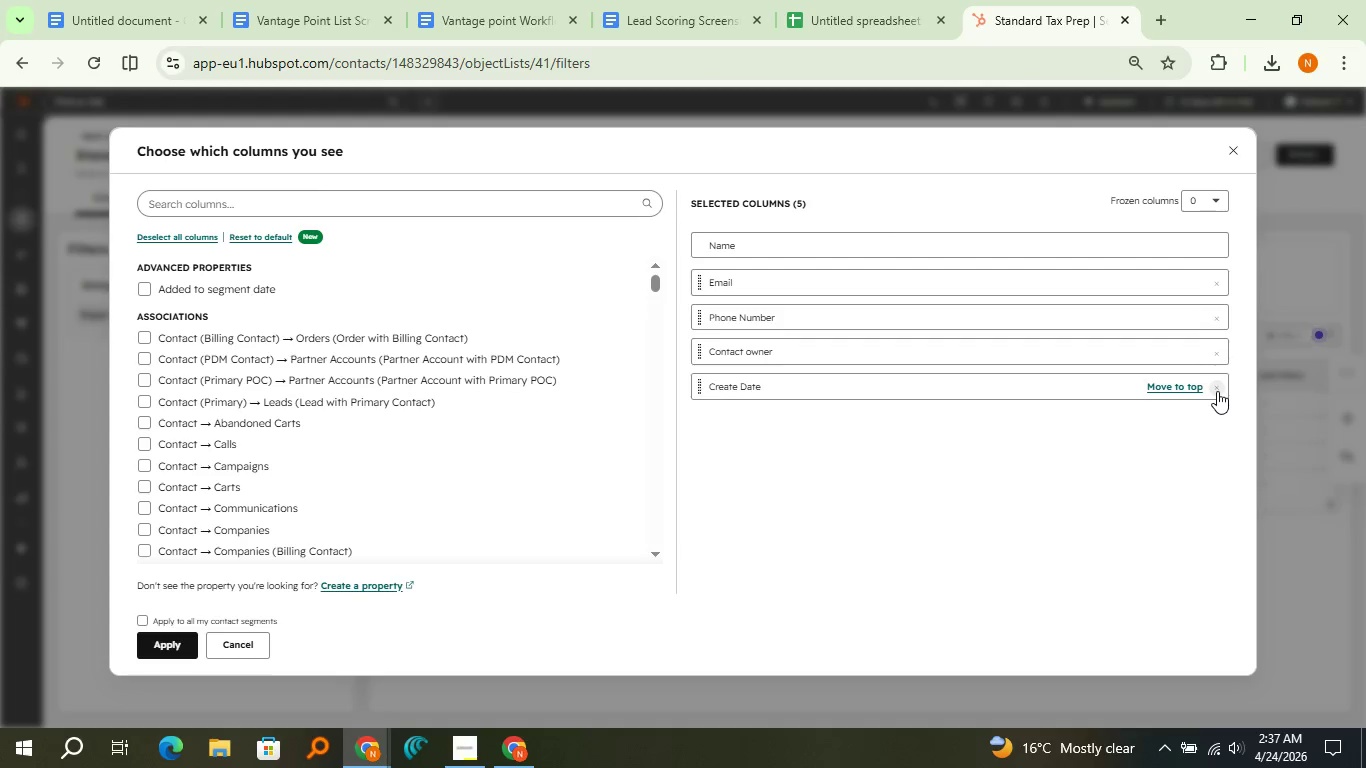 
left_click([1217, 391])
 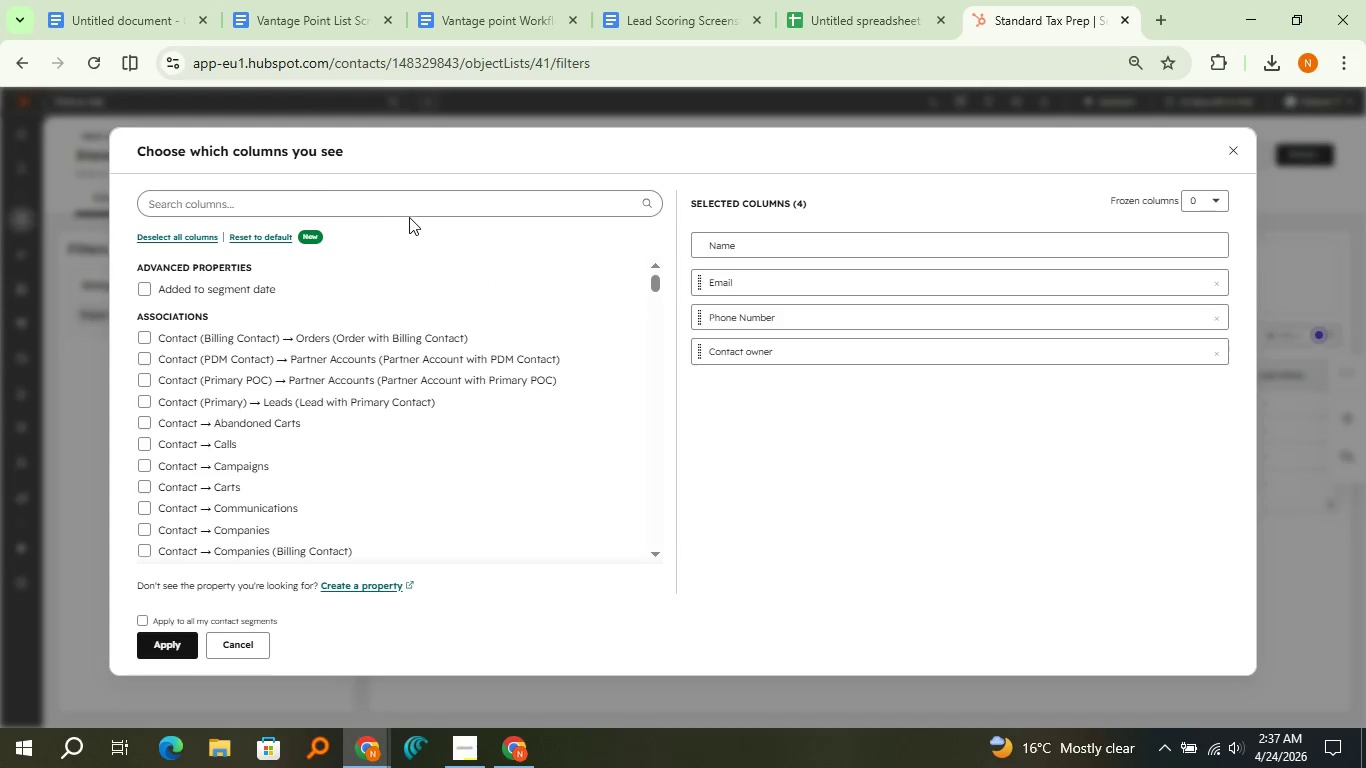 
double_click([413, 209])
 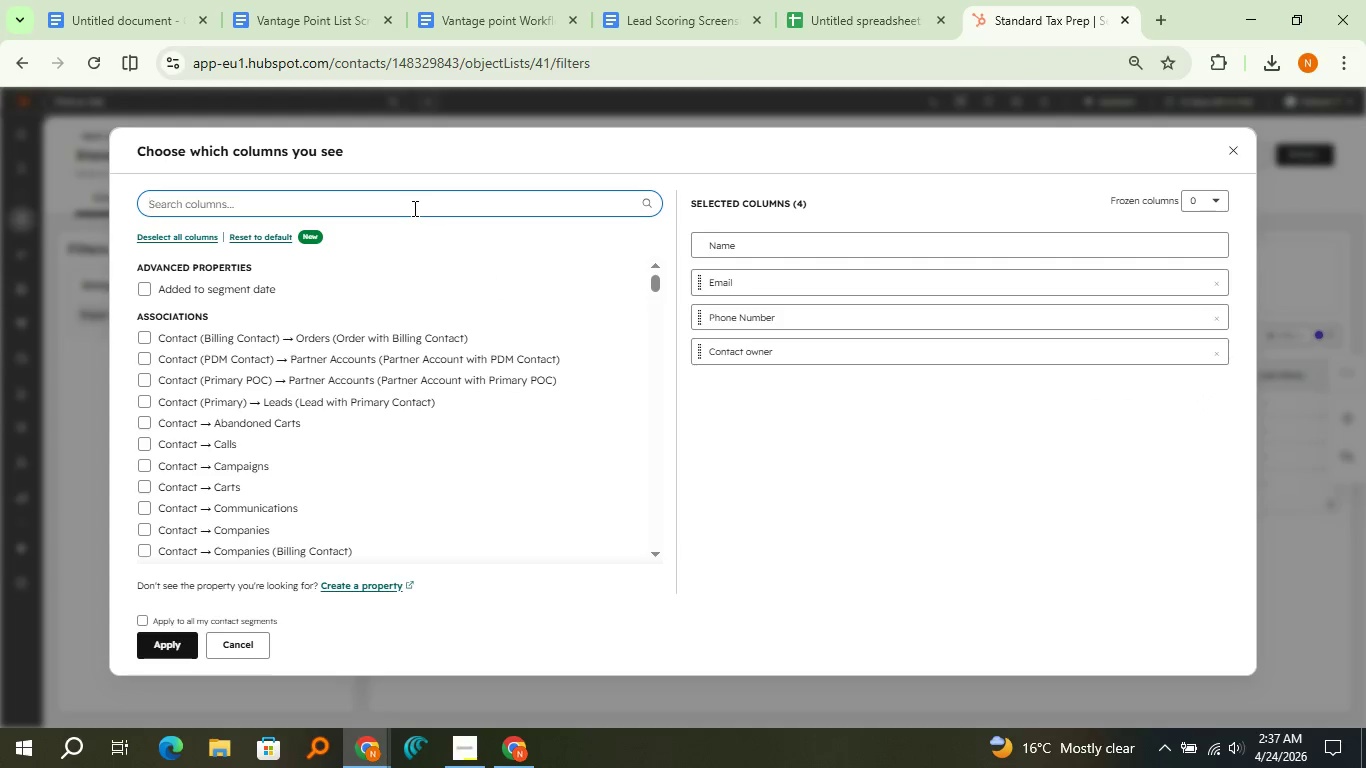 
type(scor)
 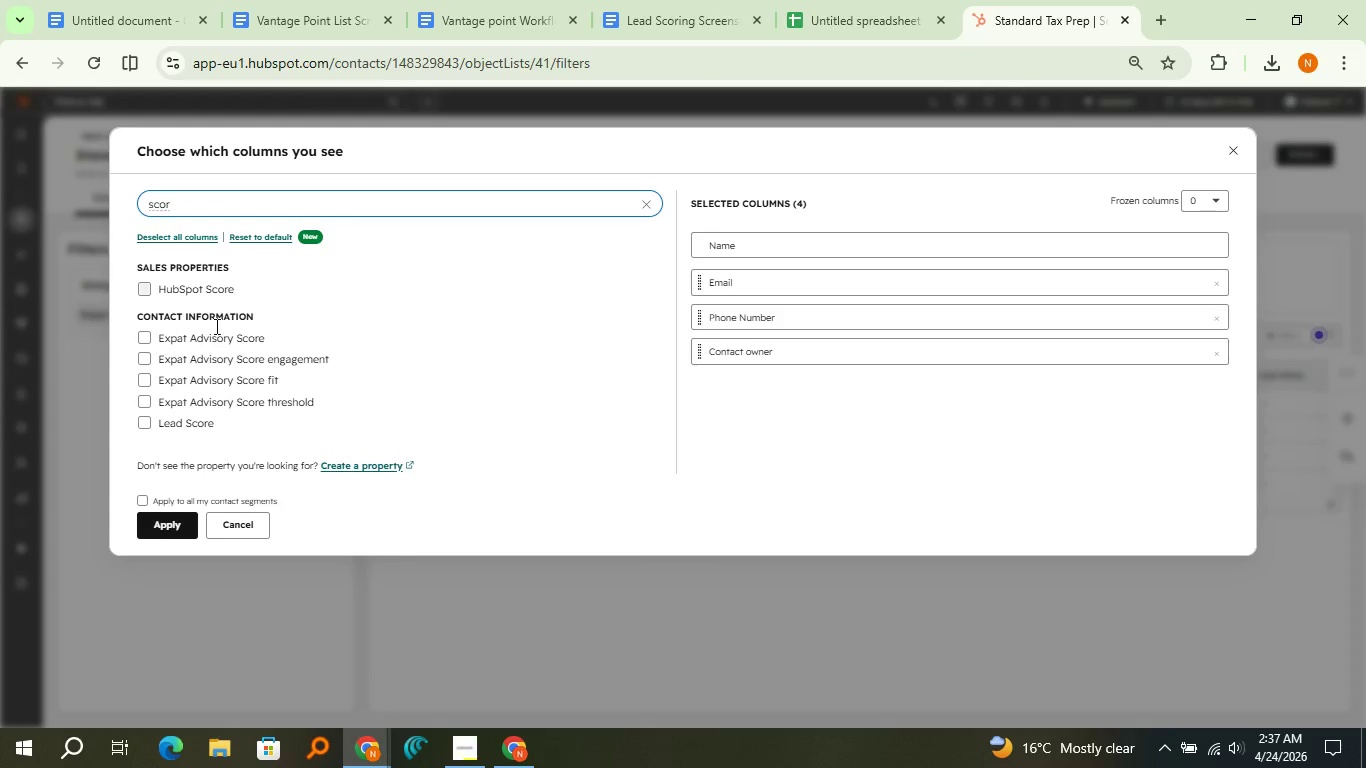 
left_click([204, 341])
 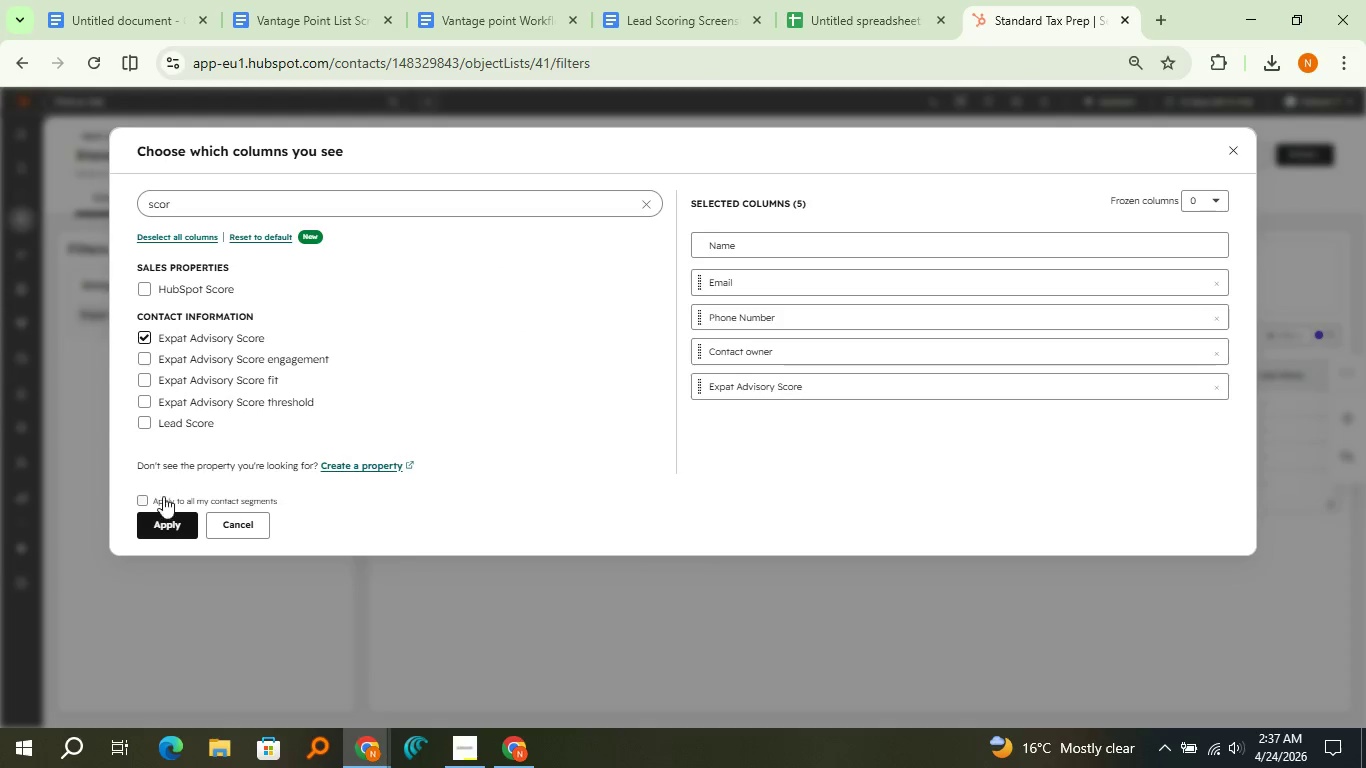 
left_click([162, 519])
 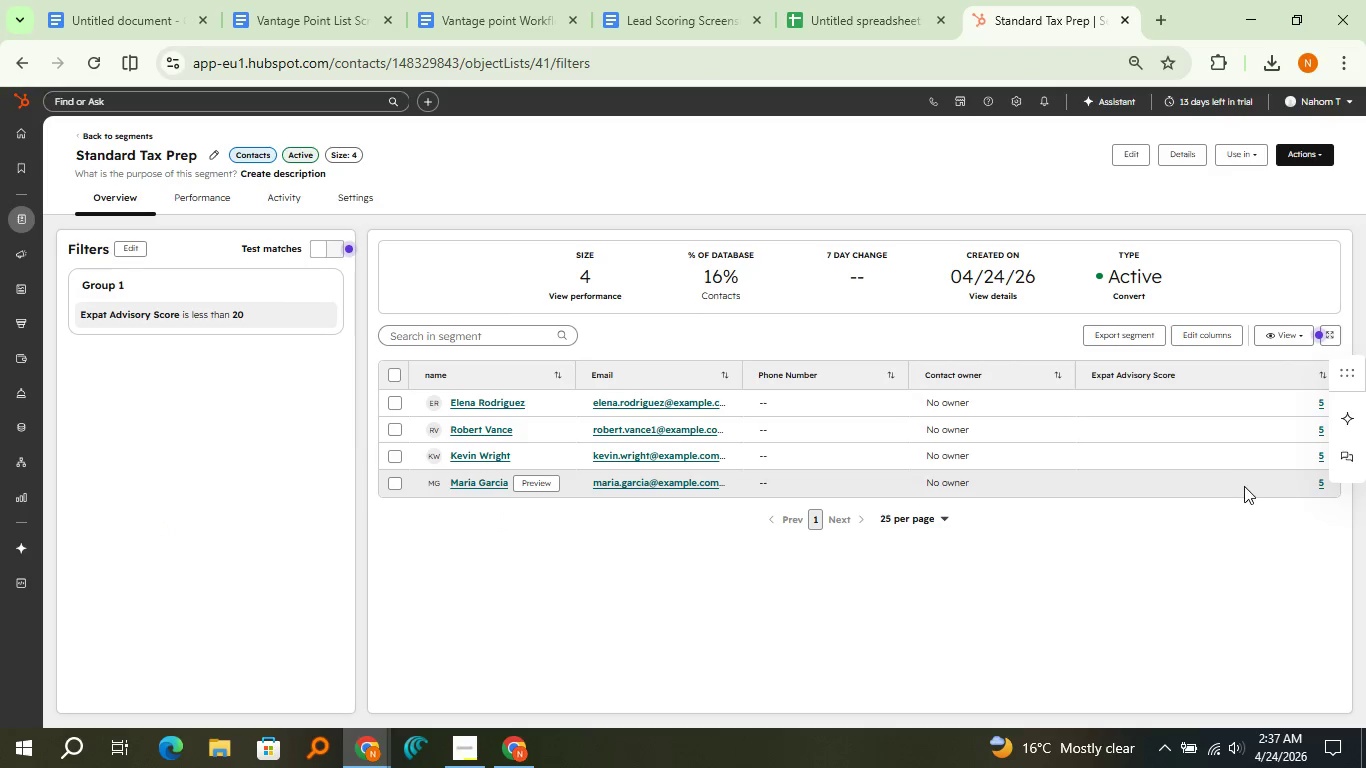 
wait(11.17)
 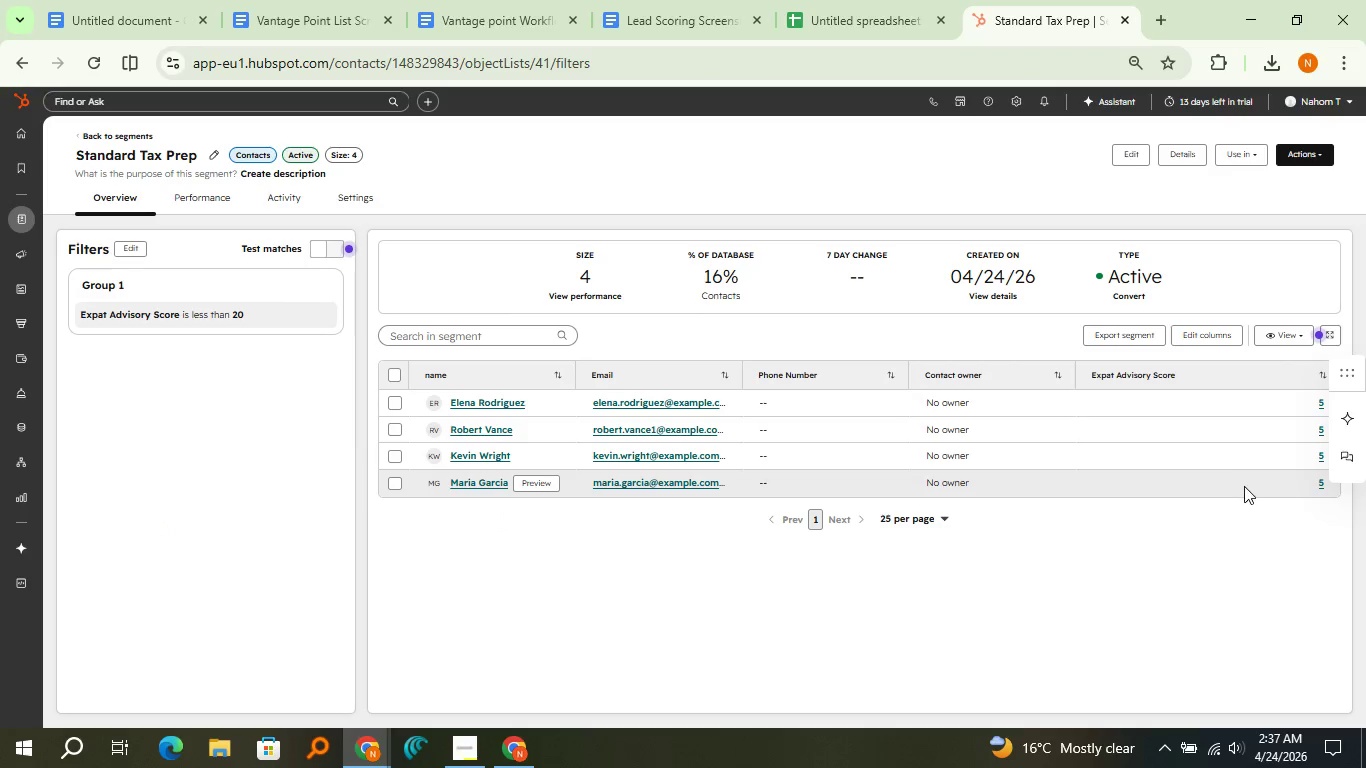 
left_click_drag(start_coordinate=[902, 376], to_coordinate=[836, 395])
 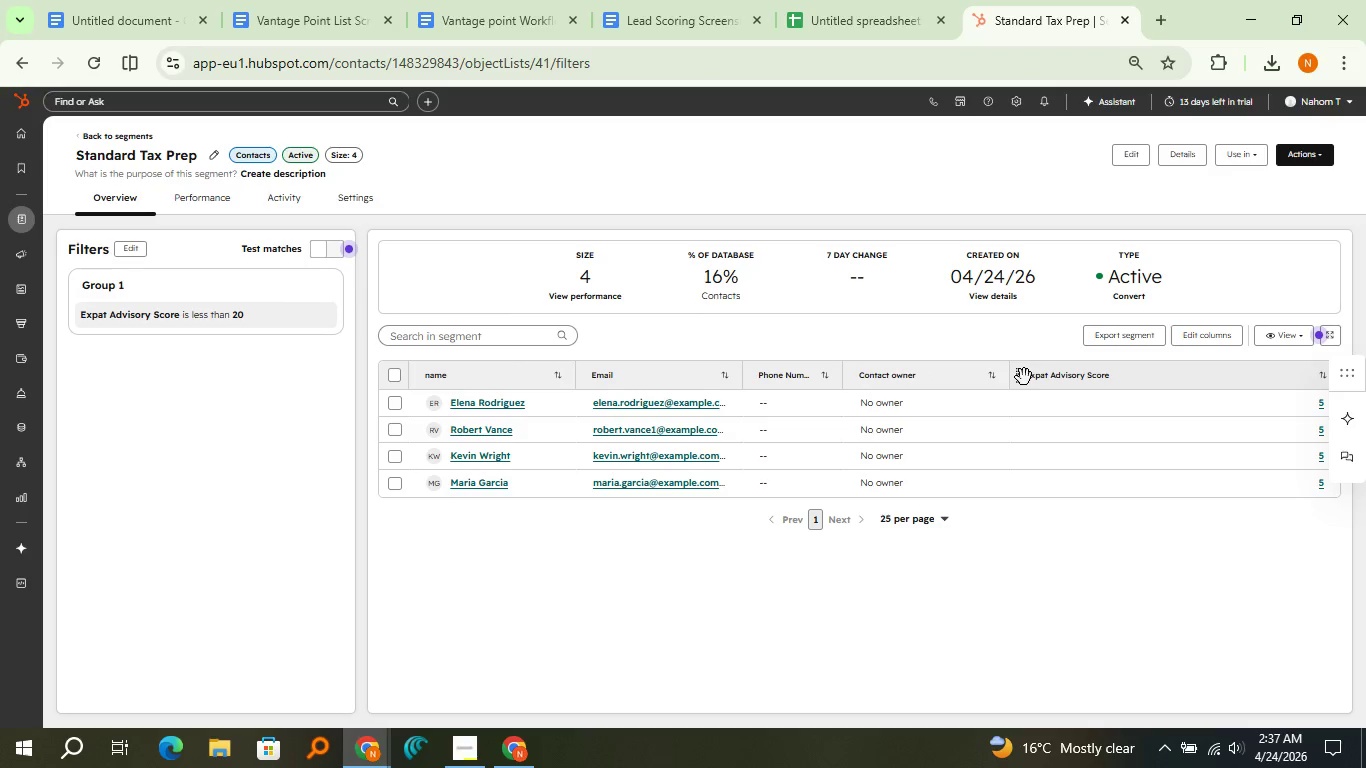 
wait(5.5)
 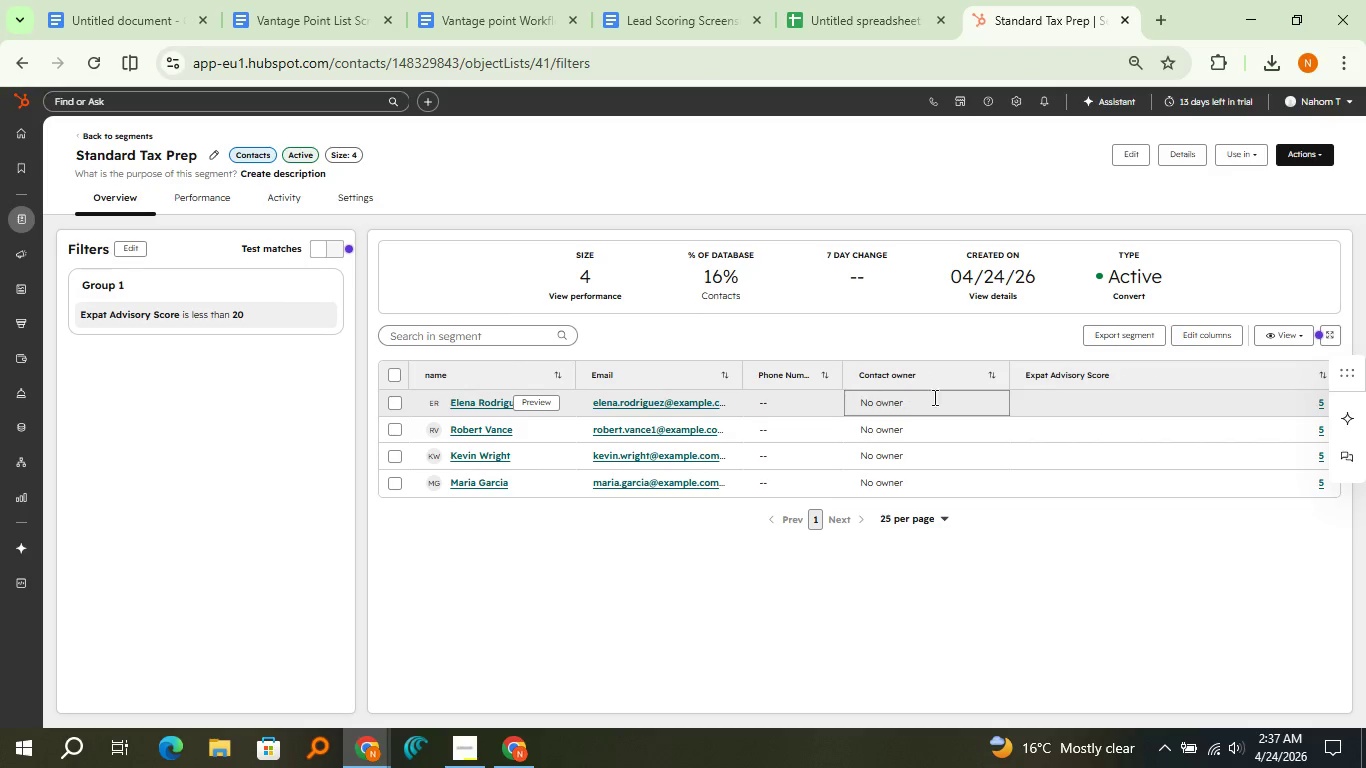 
left_click_drag(start_coordinate=[1006, 381], to_coordinate=[962, 395])
 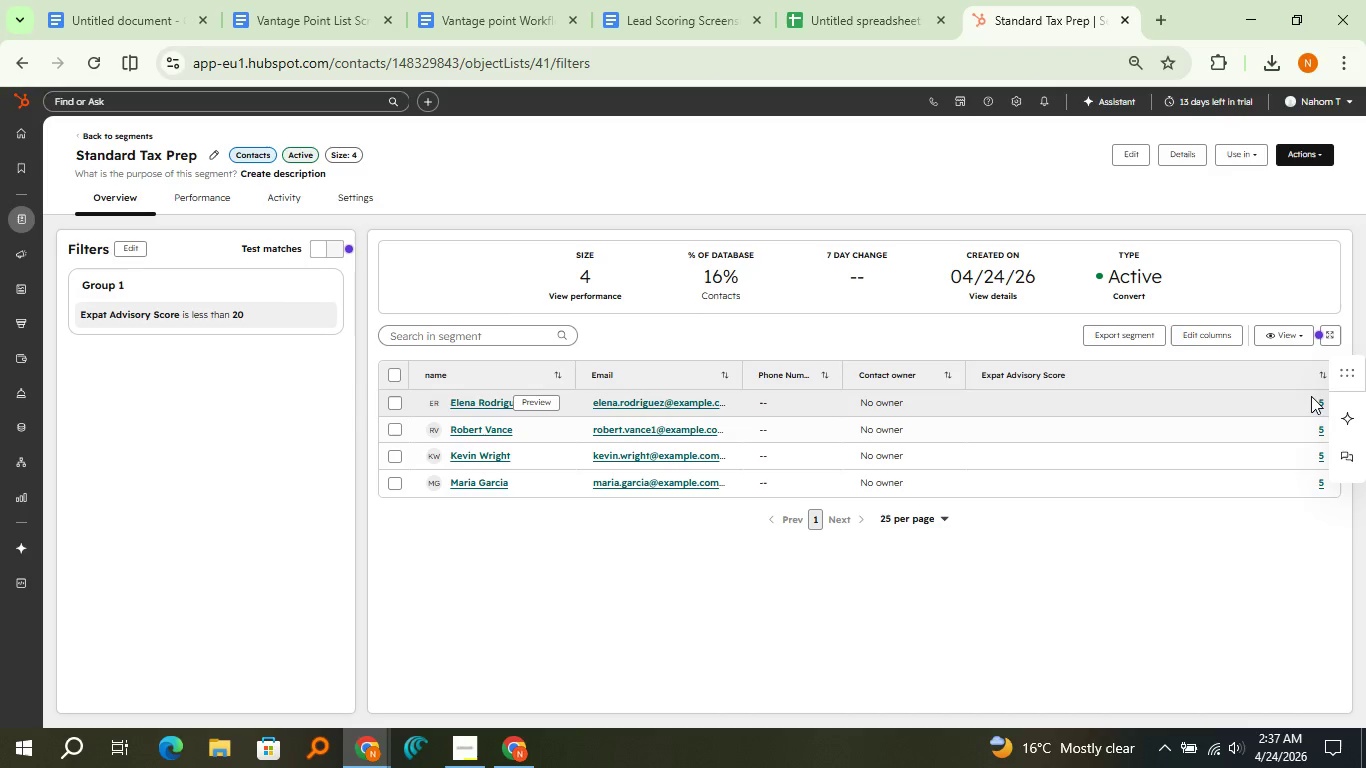 
left_click_drag(start_coordinate=[1306, 381], to_coordinate=[1237, 391])
 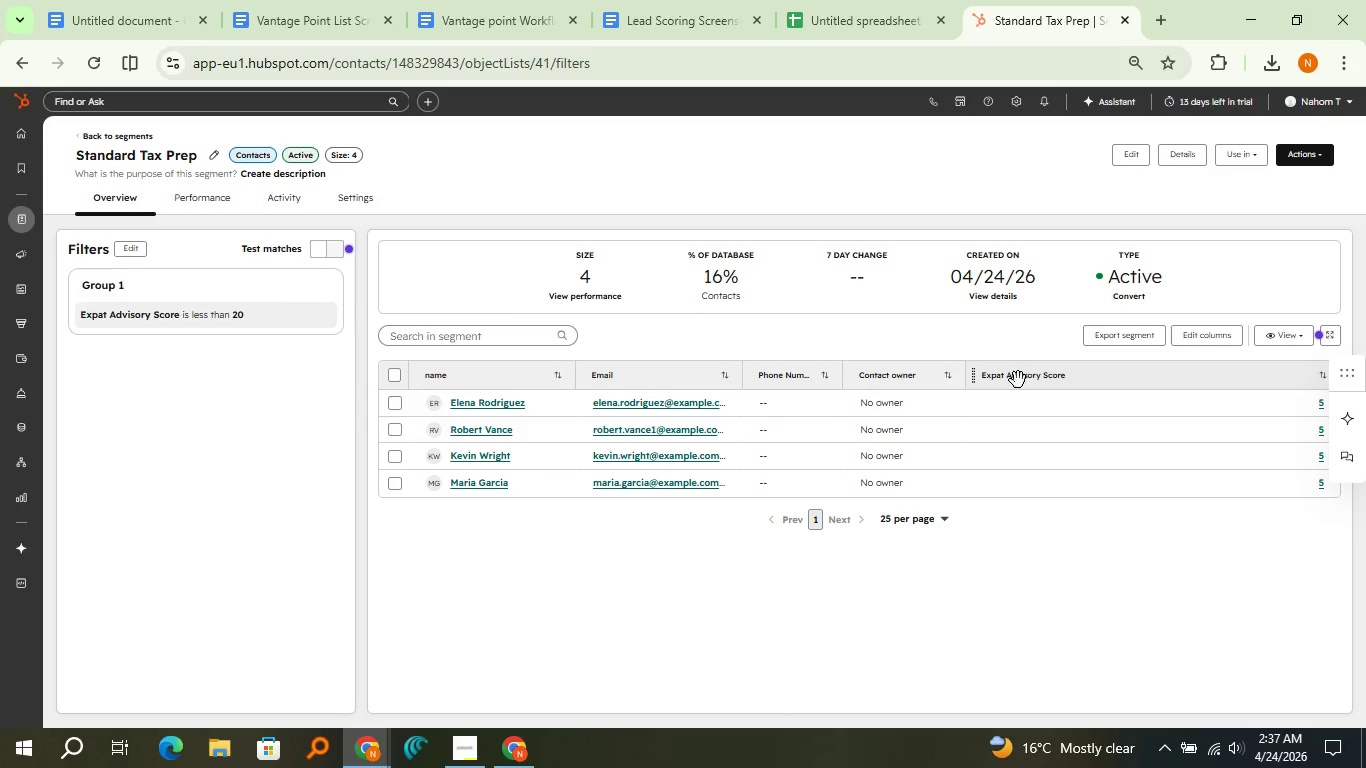 
left_click_drag(start_coordinate=[981, 380], to_coordinate=[873, 393])
 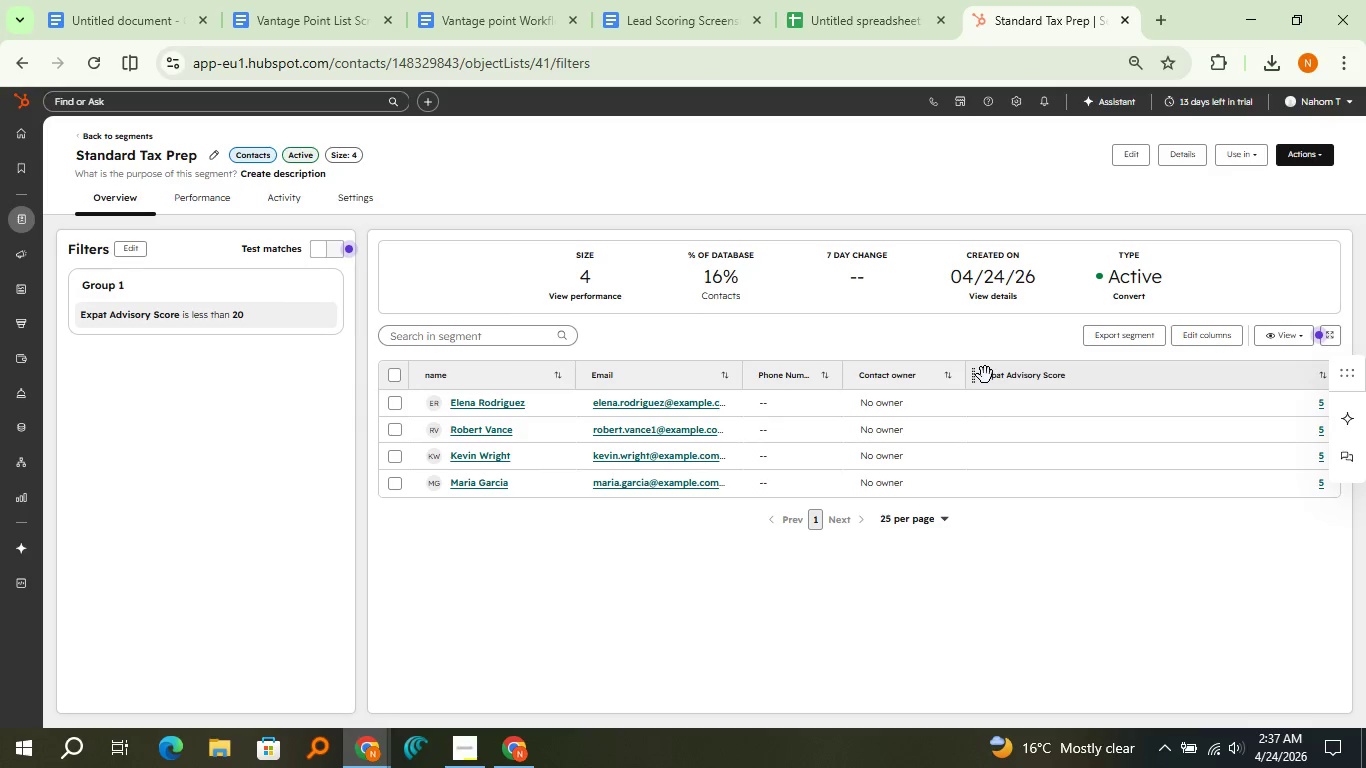 
left_click_drag(start_coordinate=[981, 380], to_coordinate=[850, 385])
 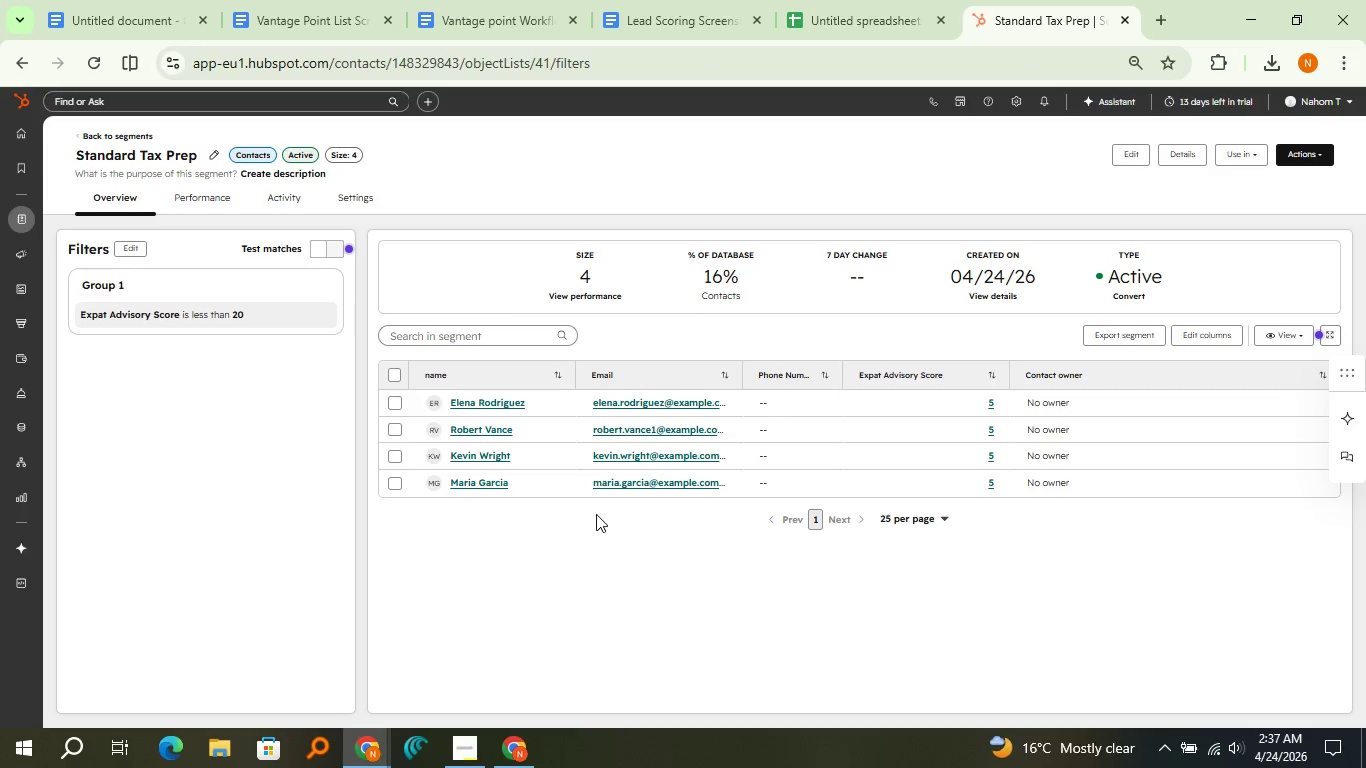 
key(Meta+Shift+S)
 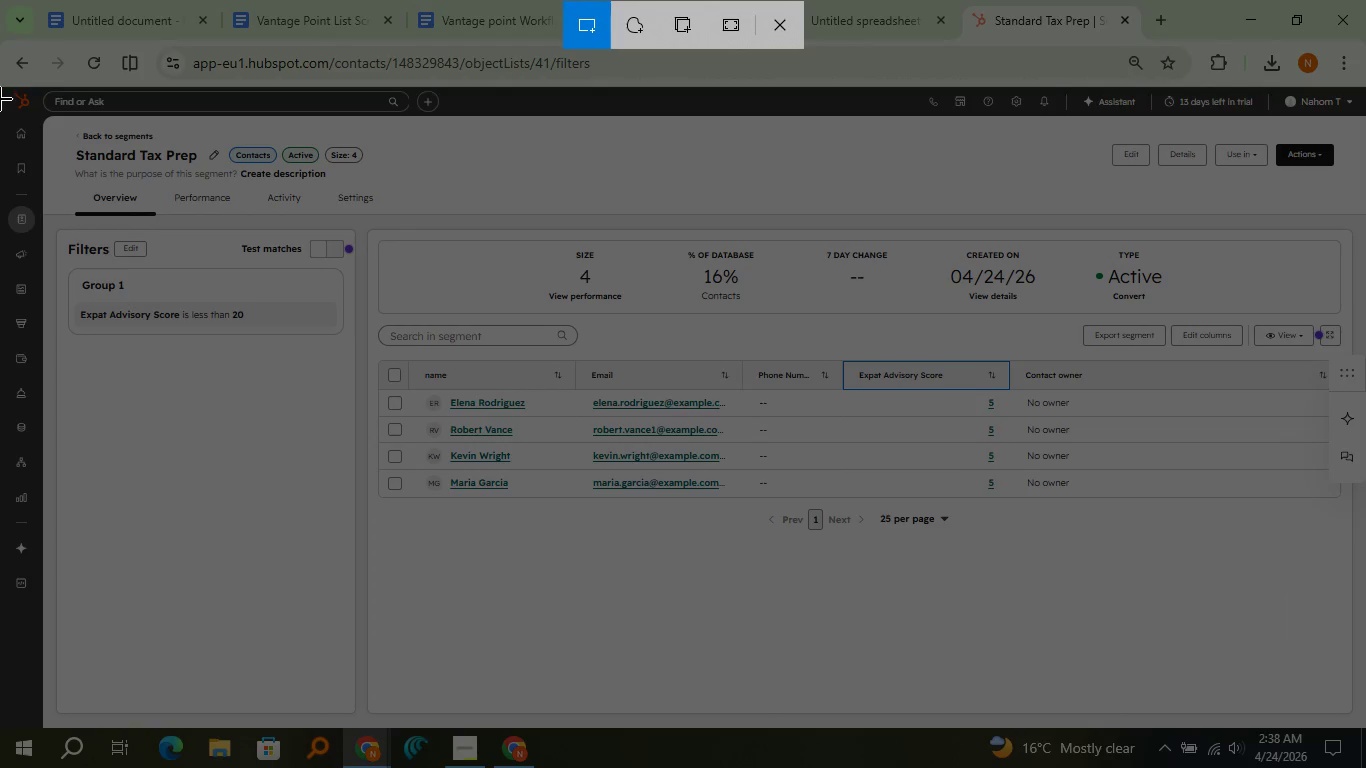 
left_click_drag(start_coordinate=[0, 84], to_coordinate=[1365, 729])
 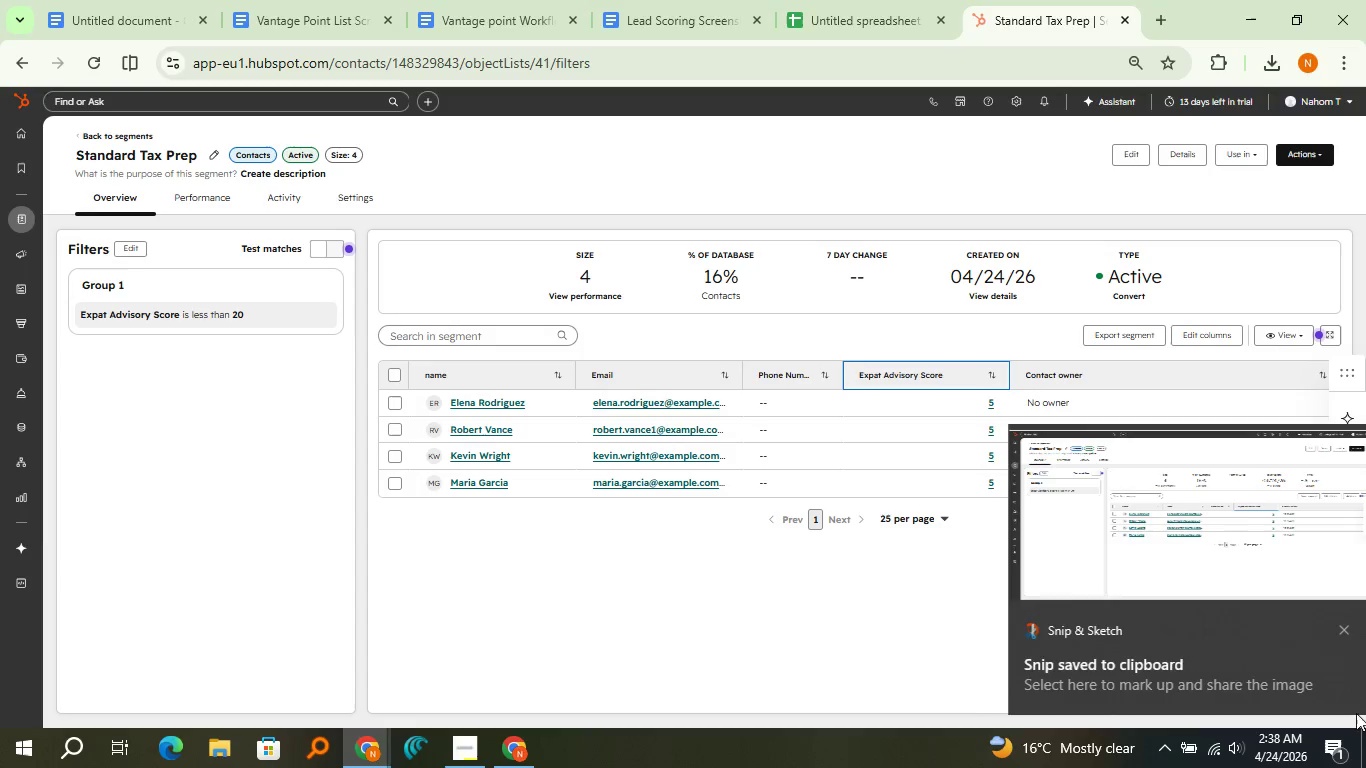 
left_click([1258, 551])
 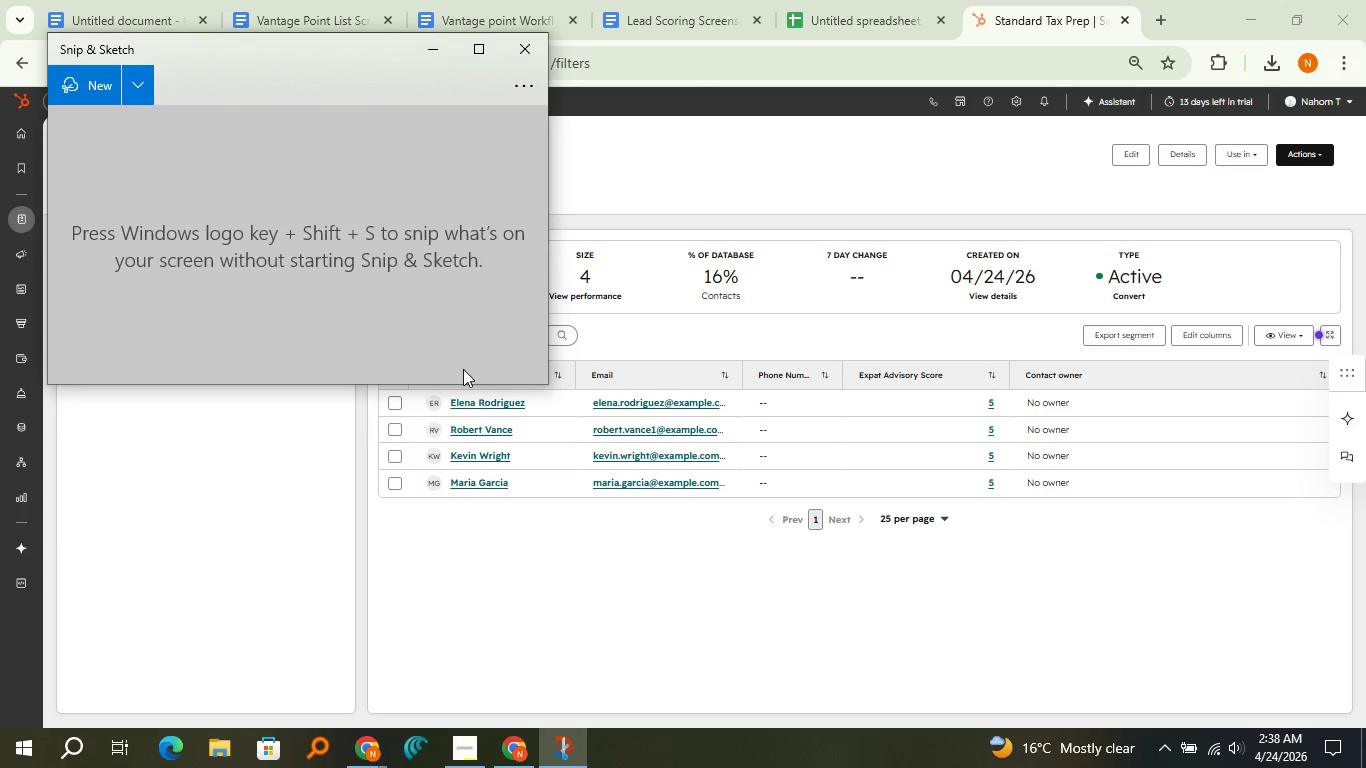 
left_click([452, 368])
 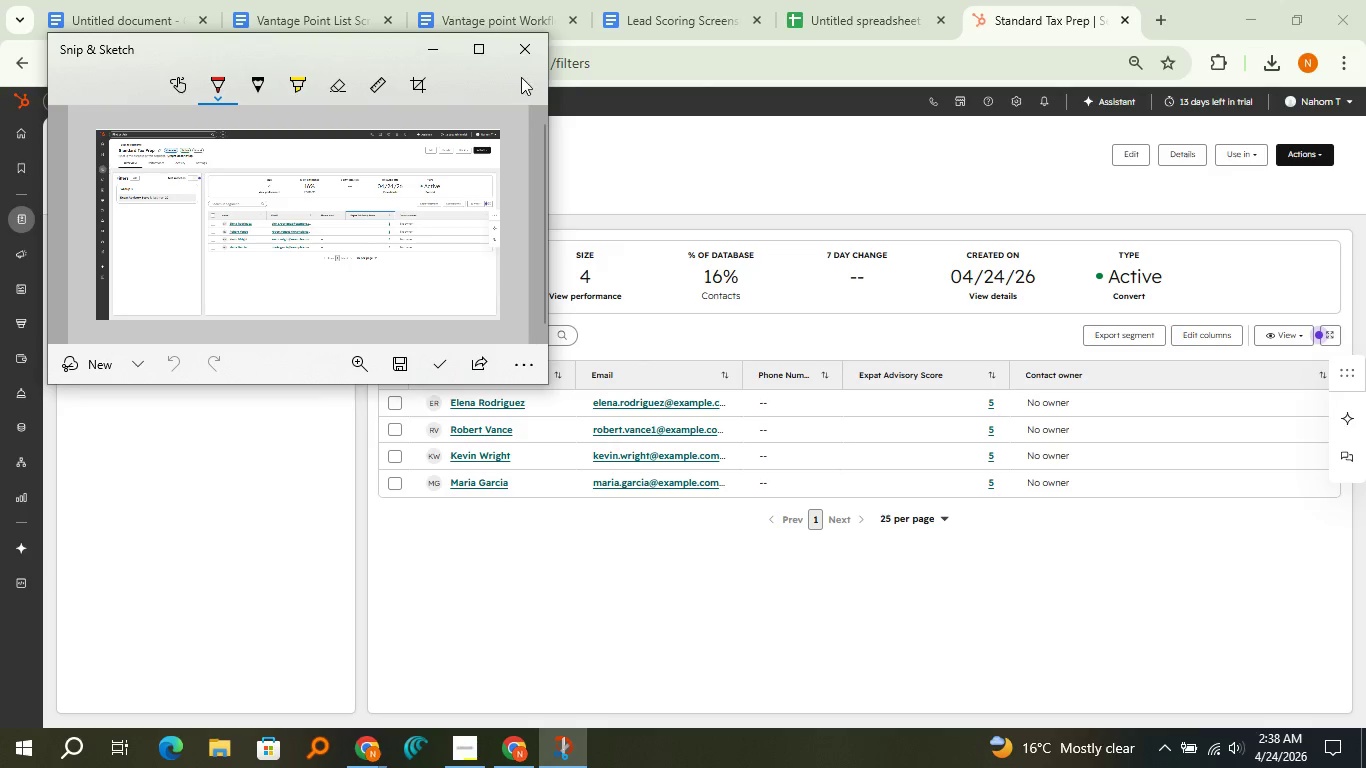 
left_click([521, 64])
 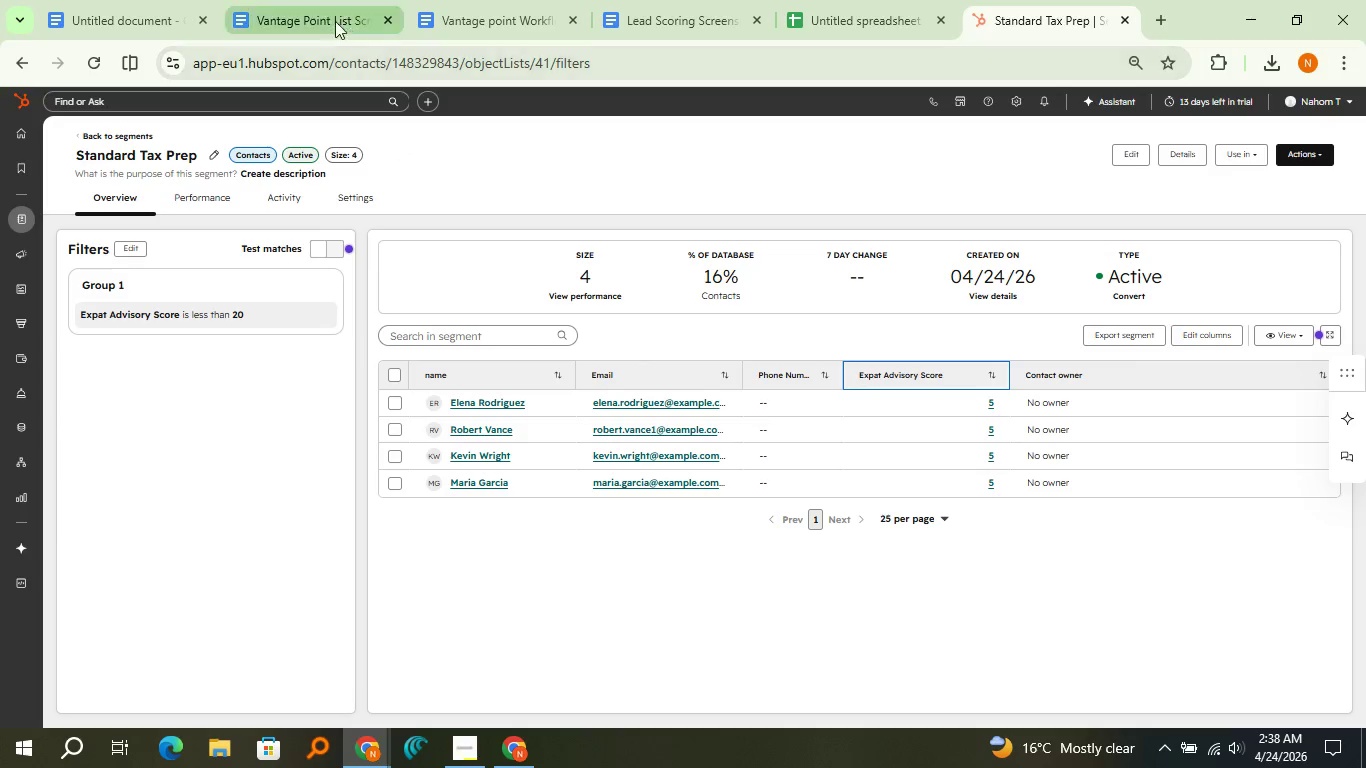 
left_click([322, 18])
 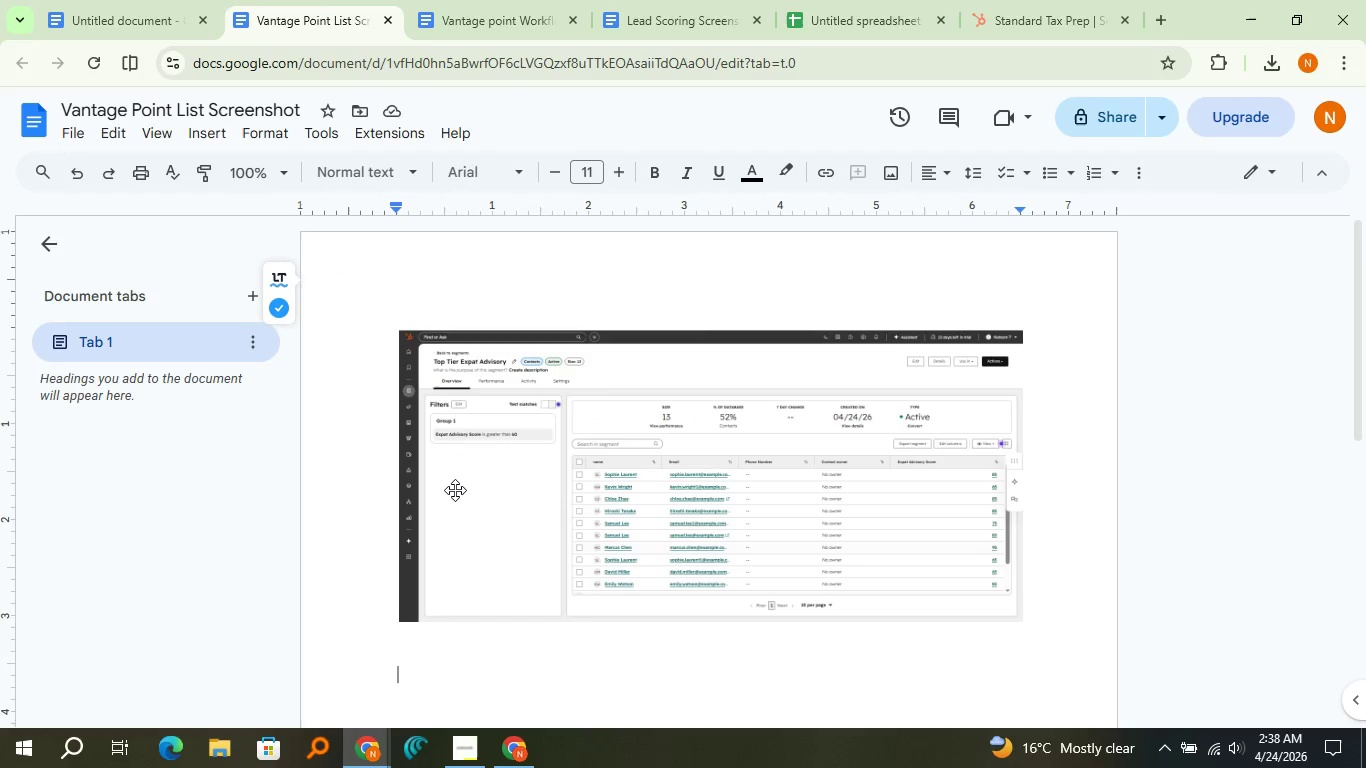 
key(Control+ControlLeft)
 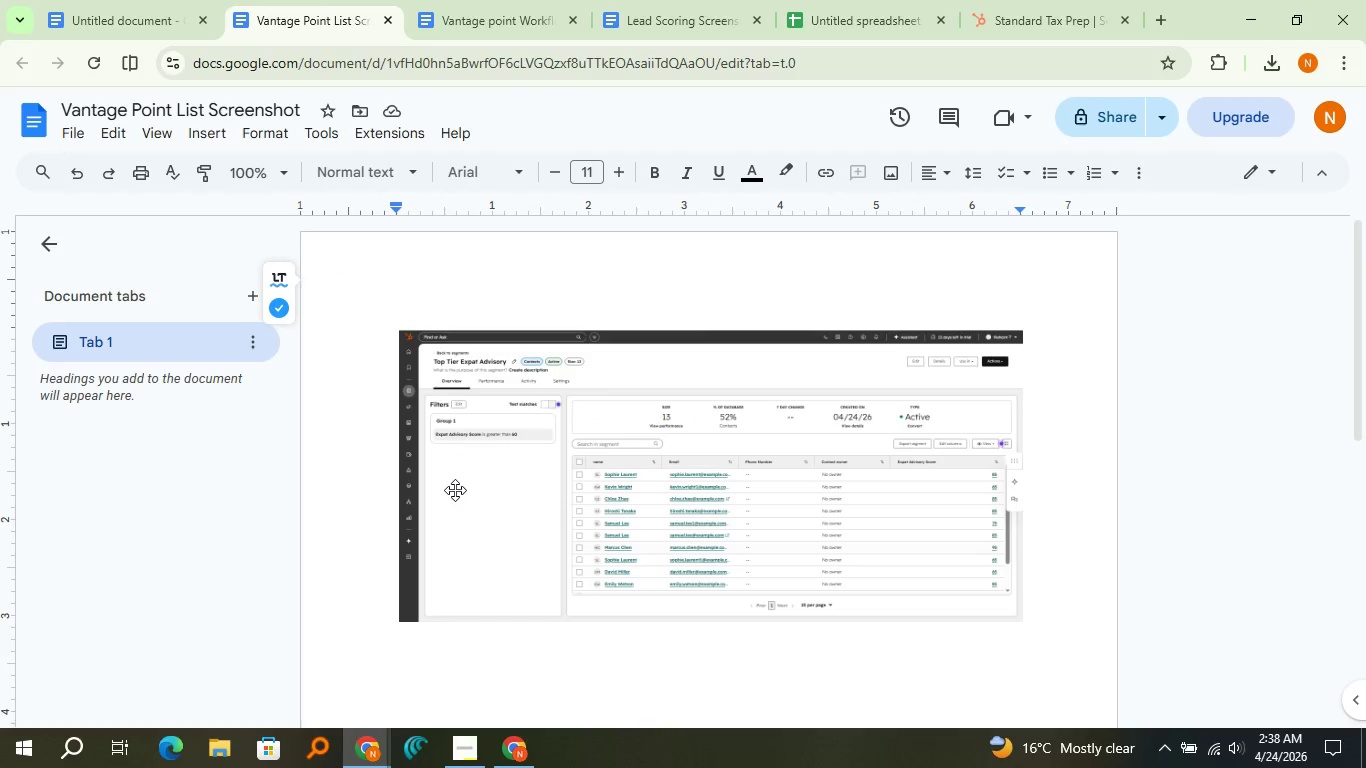 
key(Control+V)
 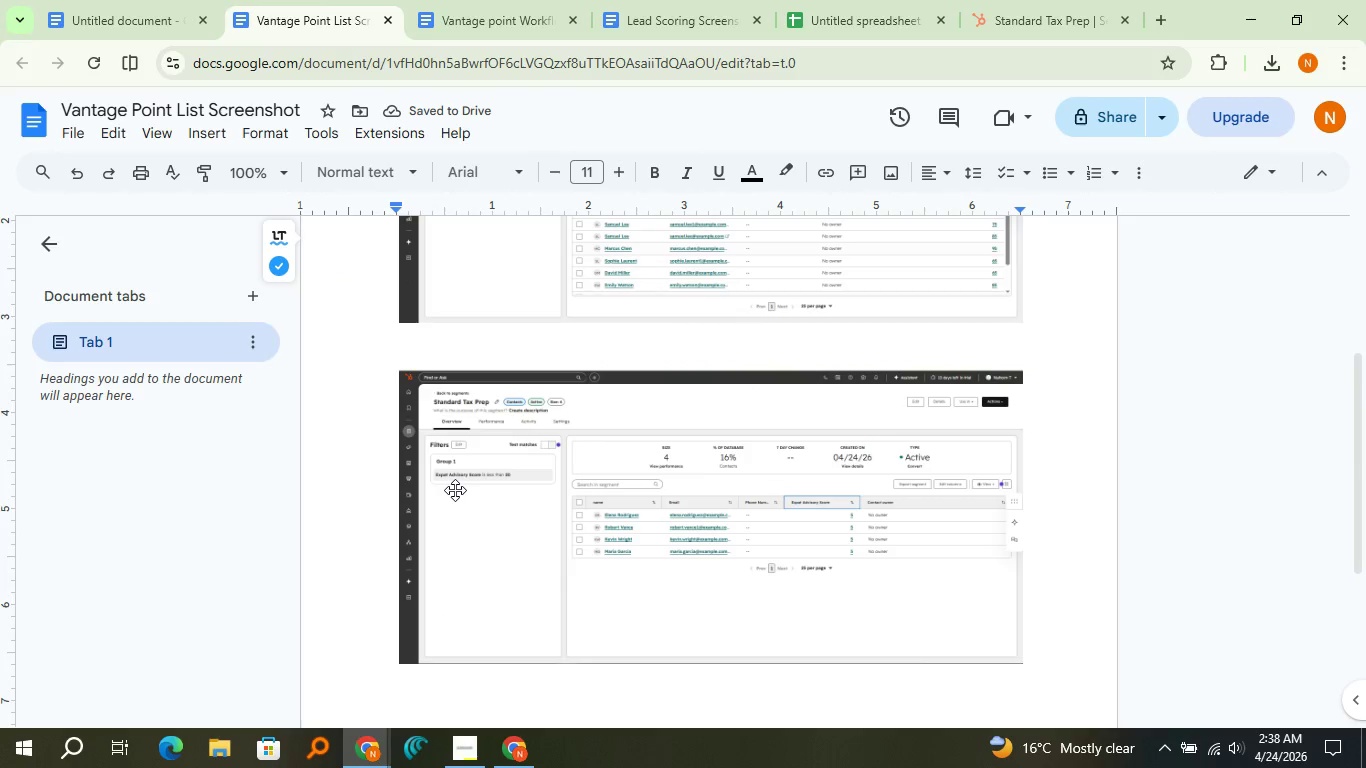 